 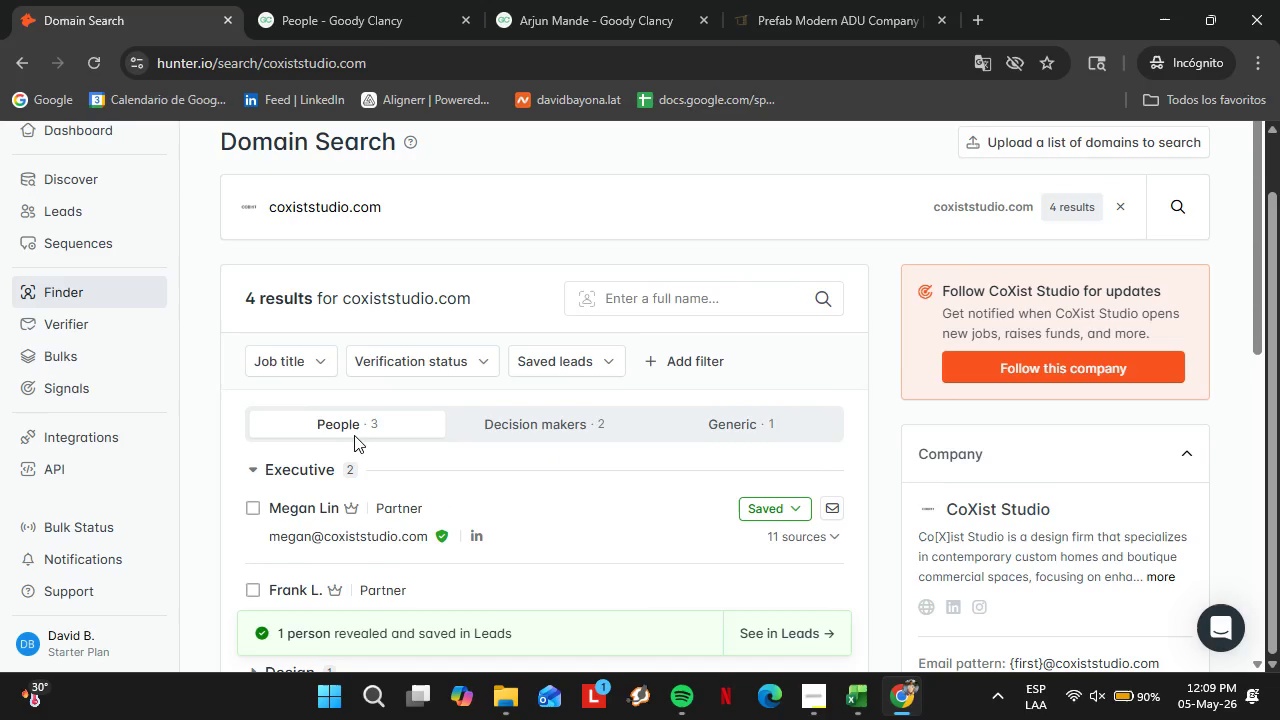 
scroll: coordinate [155, 352], scroll_direction: up, amount: 2.0
 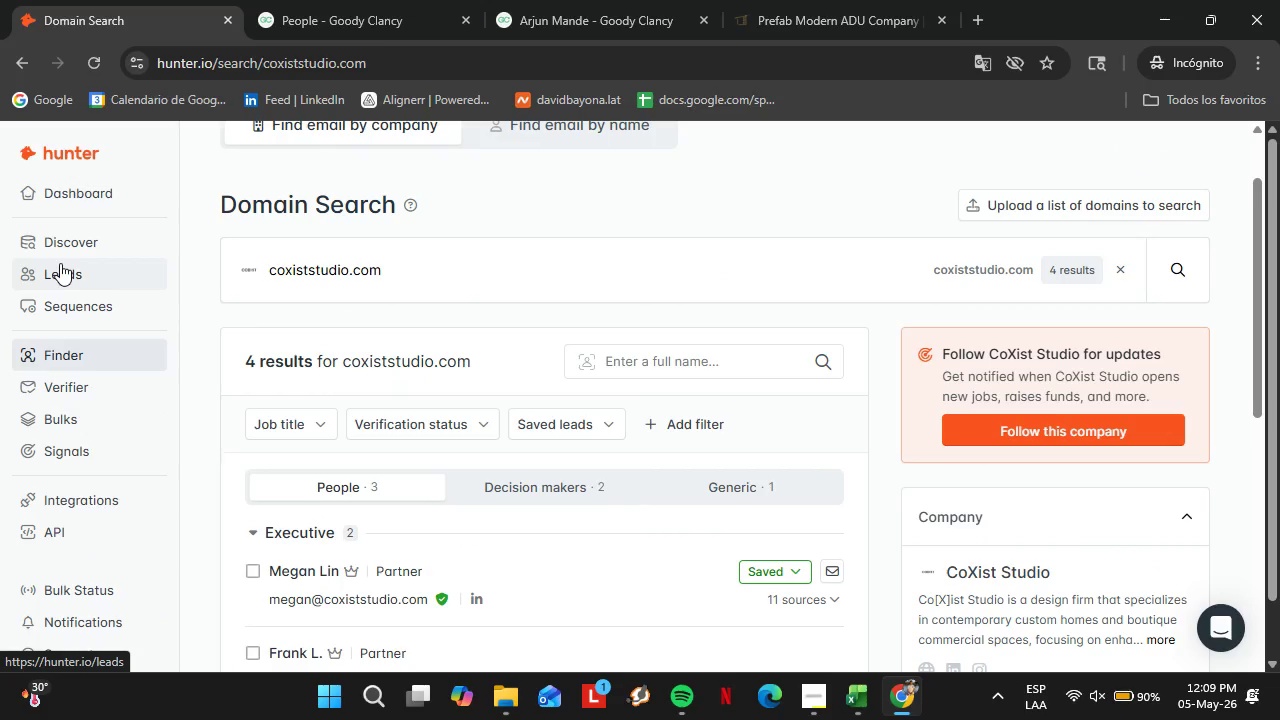 
left_click([60, 263])
 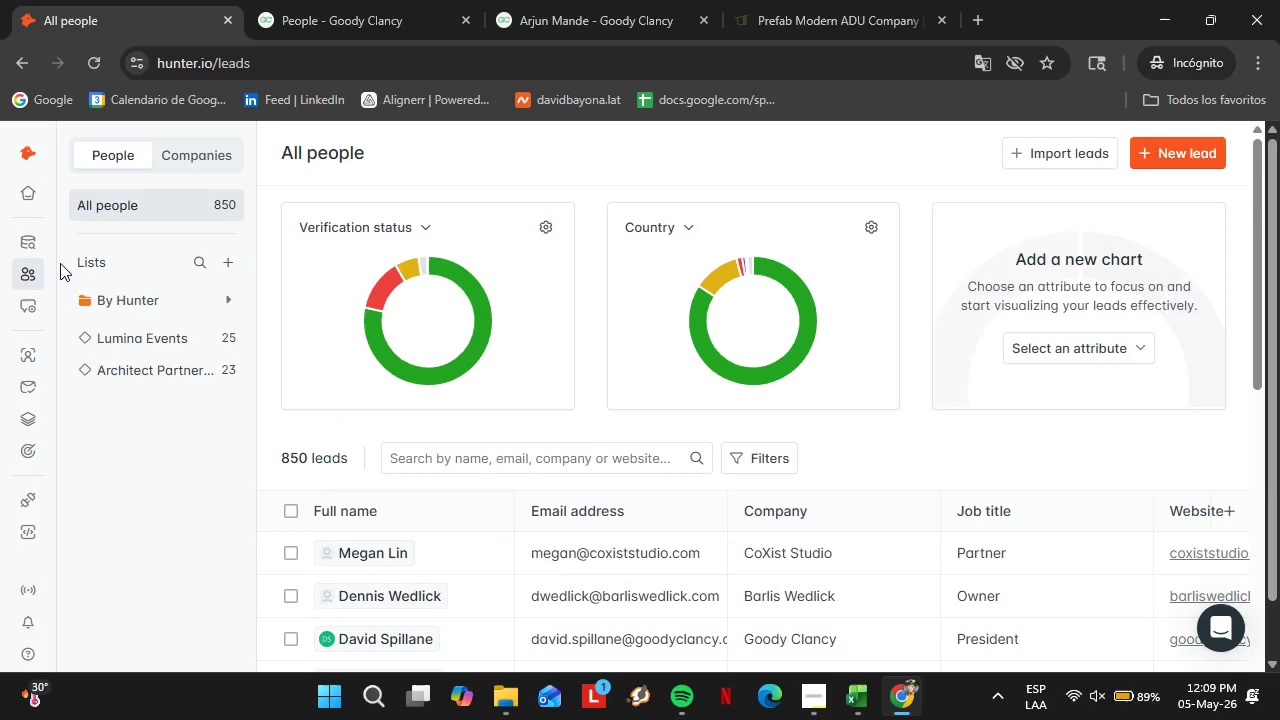 
wait(17.17)
 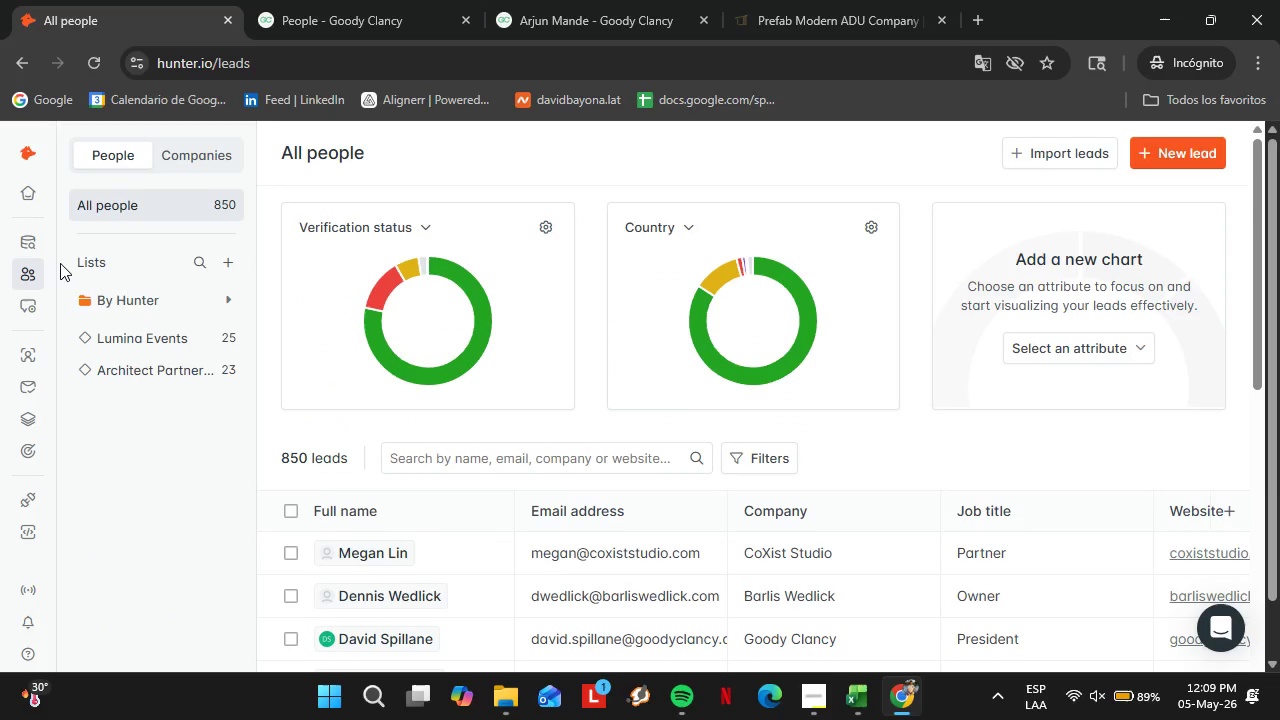 
left_click([222, 361])
 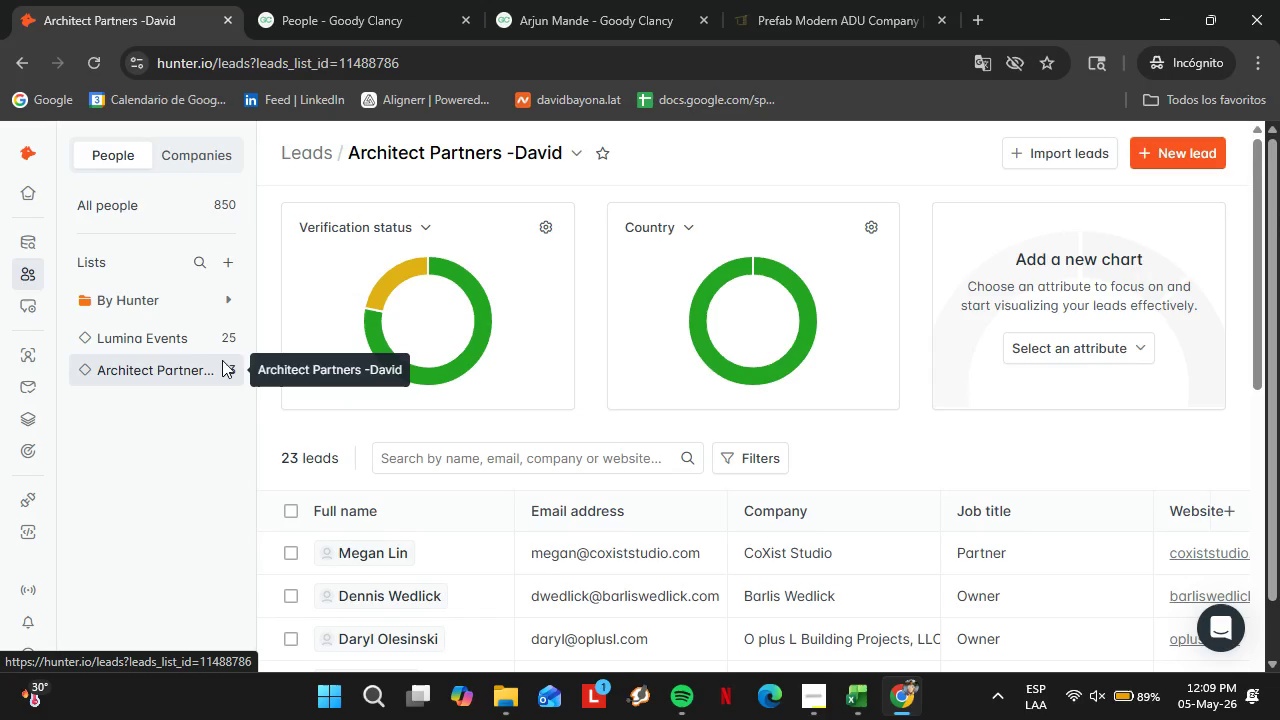 
wait(13.56)
 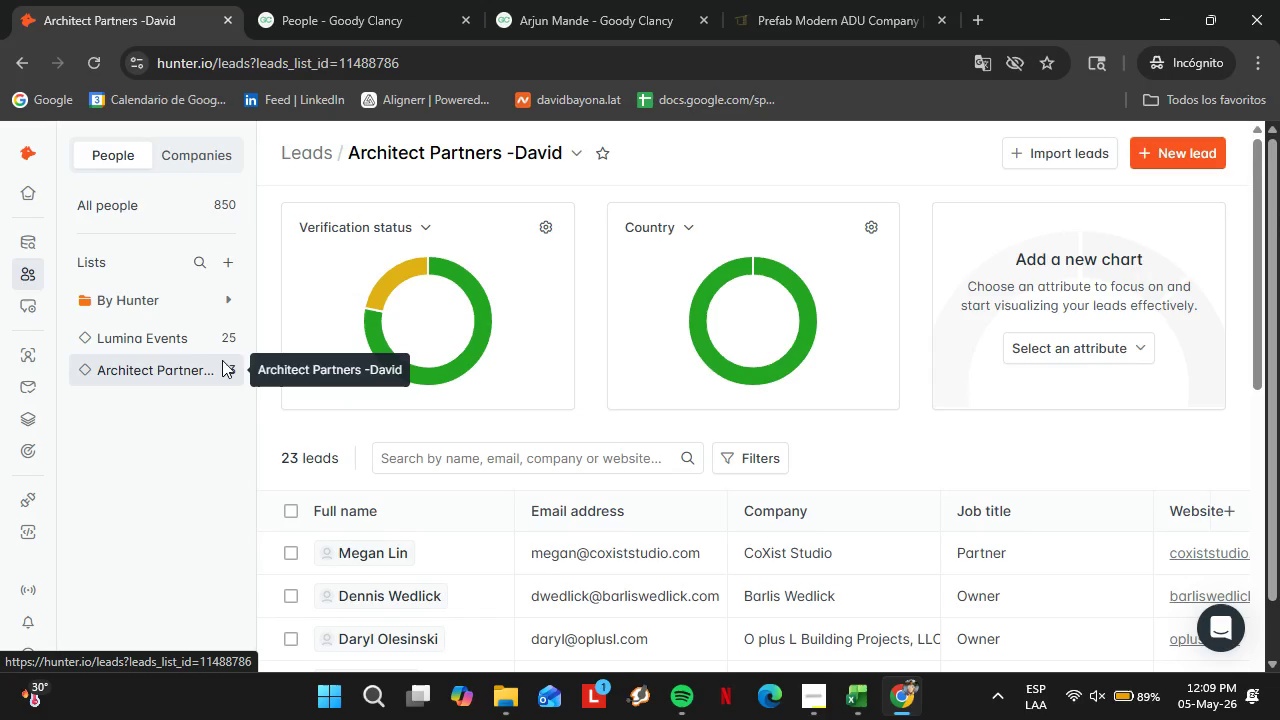 
scroll: coordinate [670, 564], scroll_direction: down, amount: 11.0
 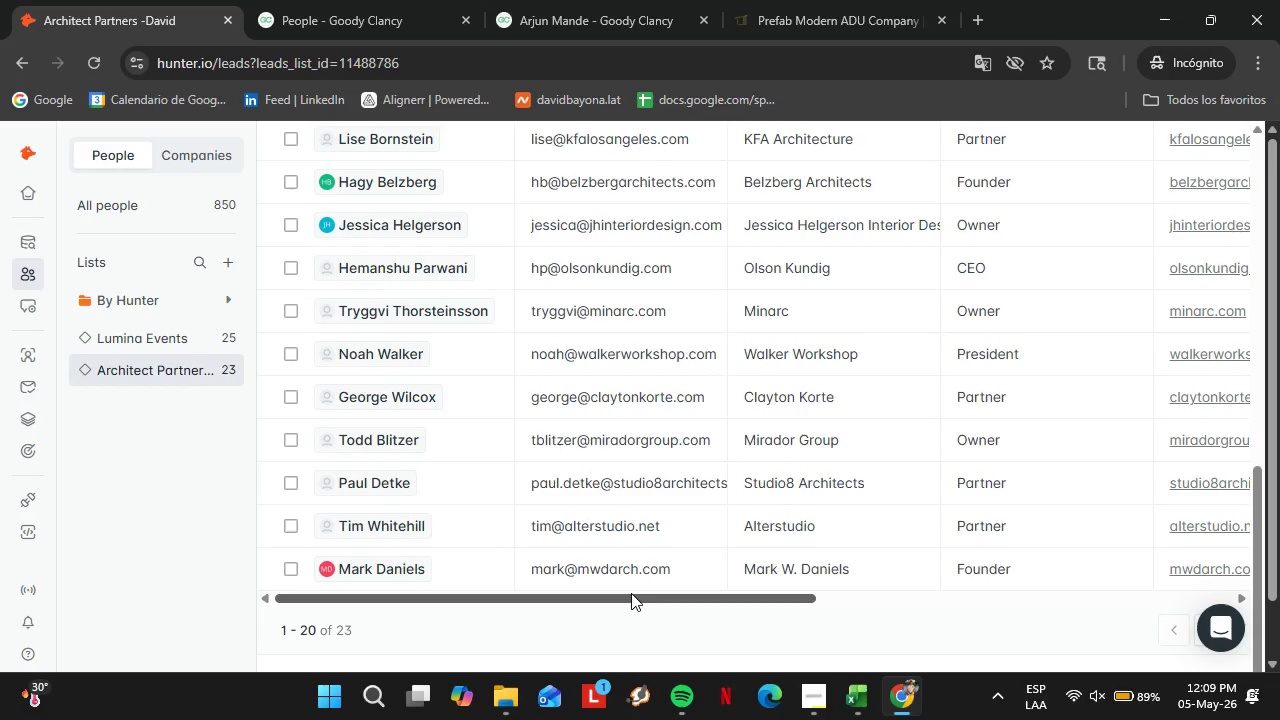 
left_click_drag(start_coordinate=[636, 597], to_coordinate=[921, 595])
 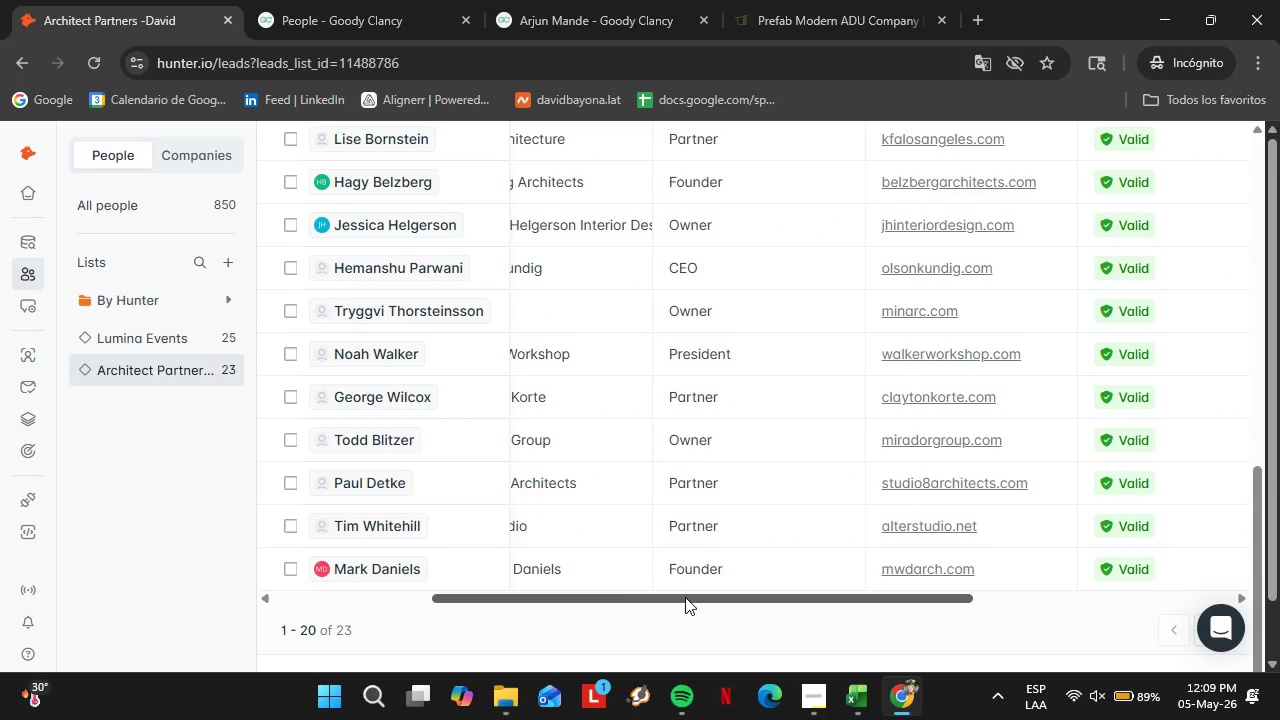 
scroll: coordinate [1013, 487], scroll_direction: up, amount: 6.0
 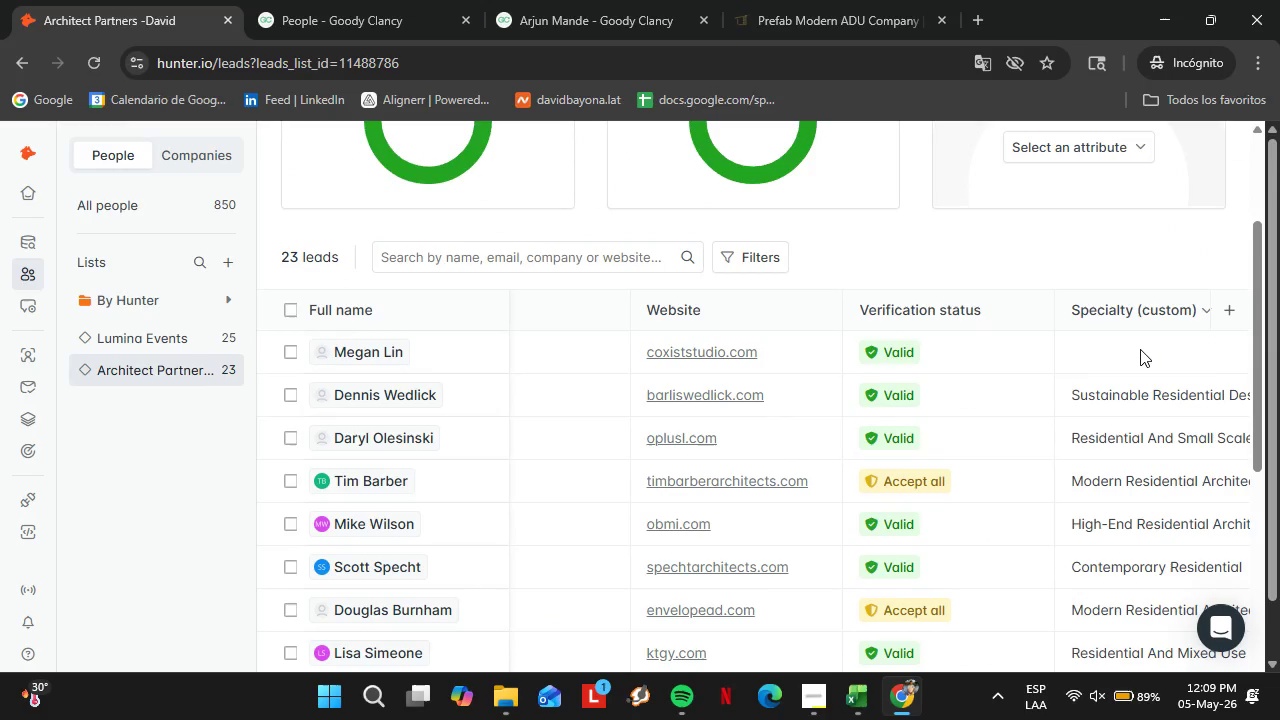 
double_click([1140, 349])
 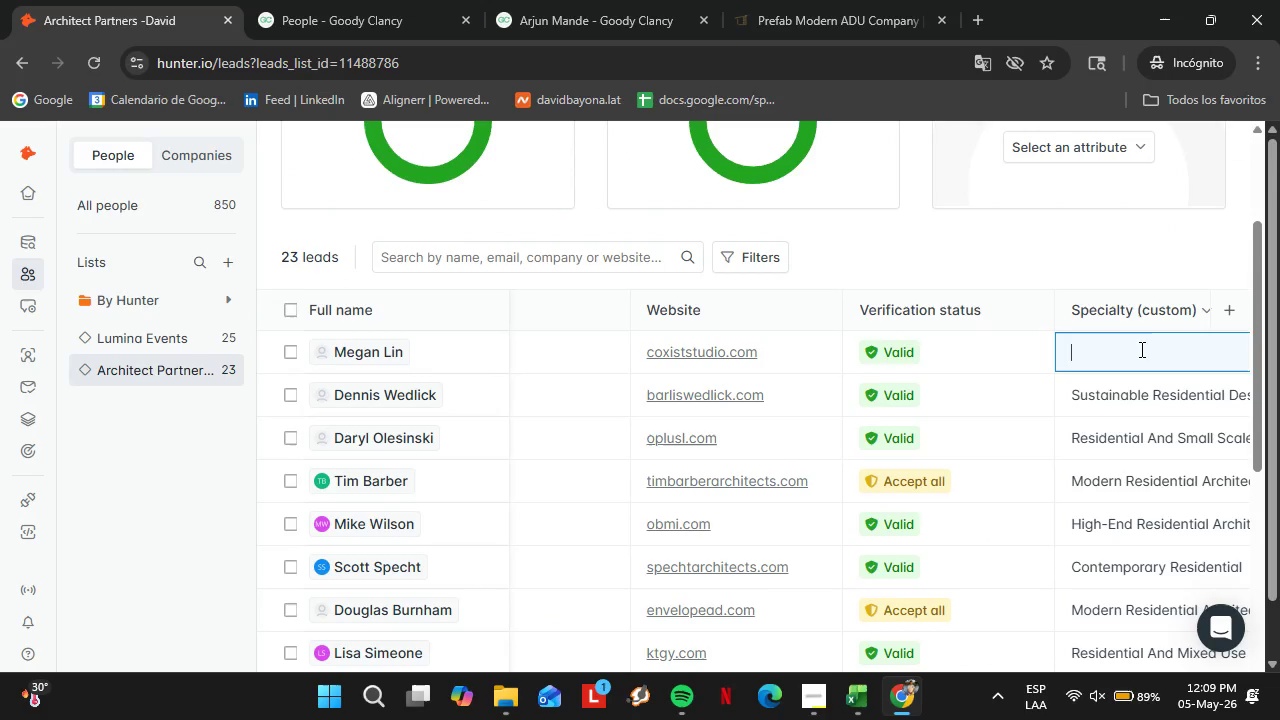 
double_click([1140, 349])
 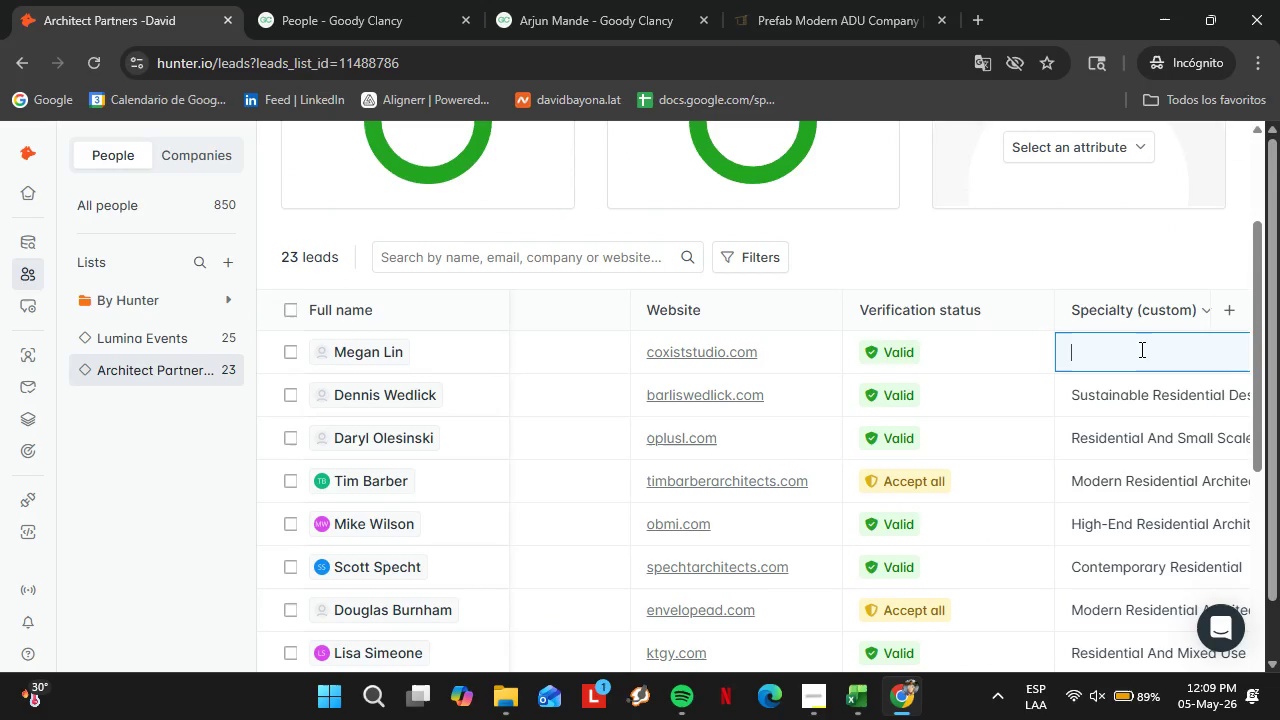 
type(Contemporary Rs)
key(Backspace)
type(esidential)
 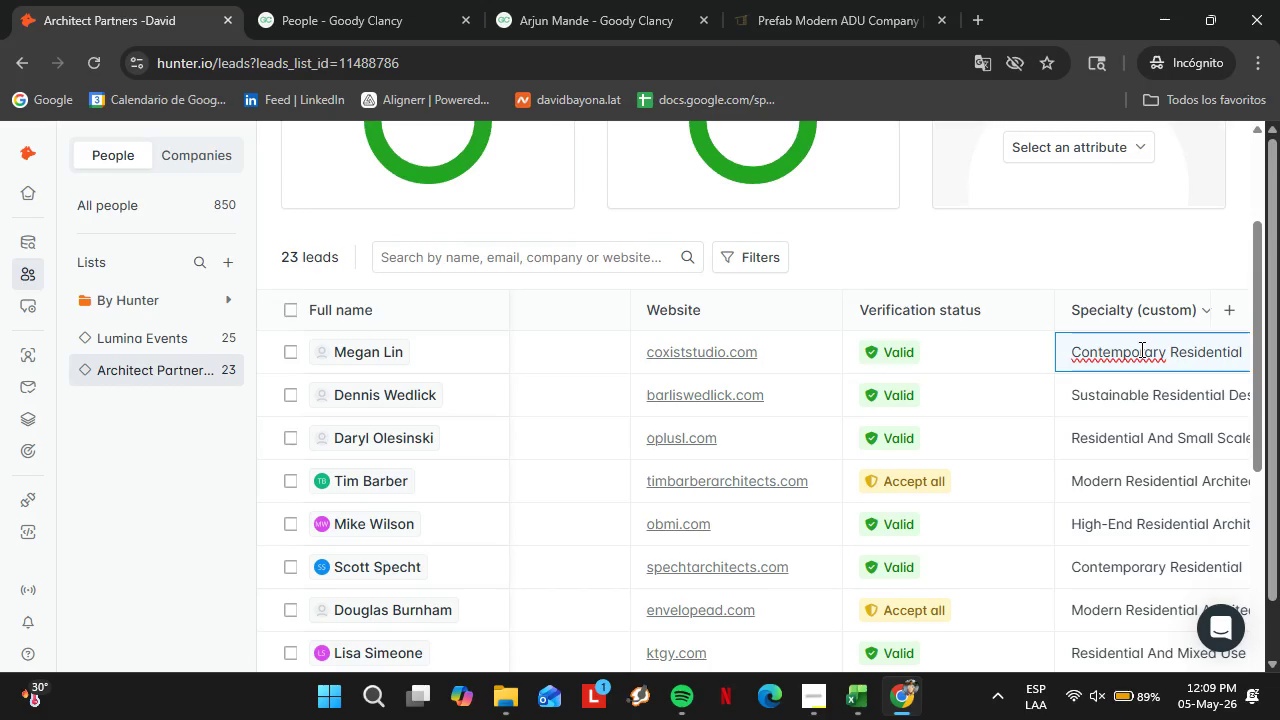 
scroll: coordinate [1043, 587], scroll_direction: down, amount: 8.0
 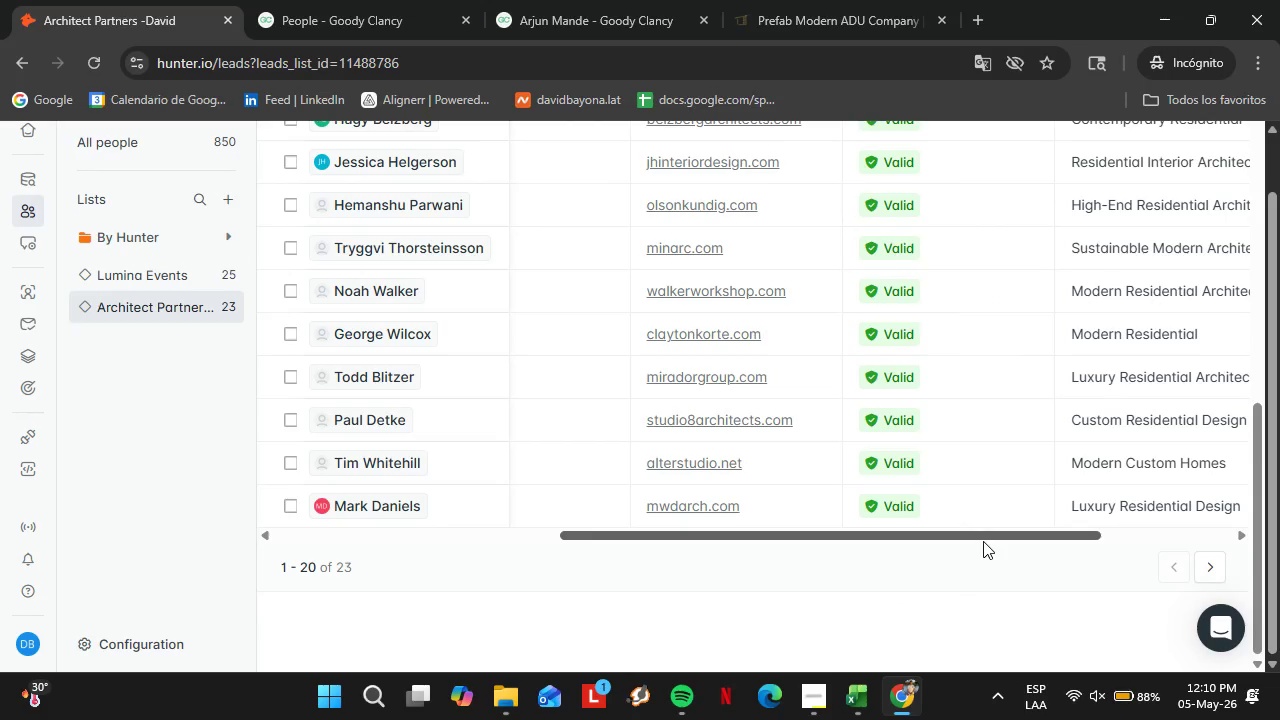 
left_click_drag(start_coordinate=[979, 541], to_coordinate=[555, 536])
 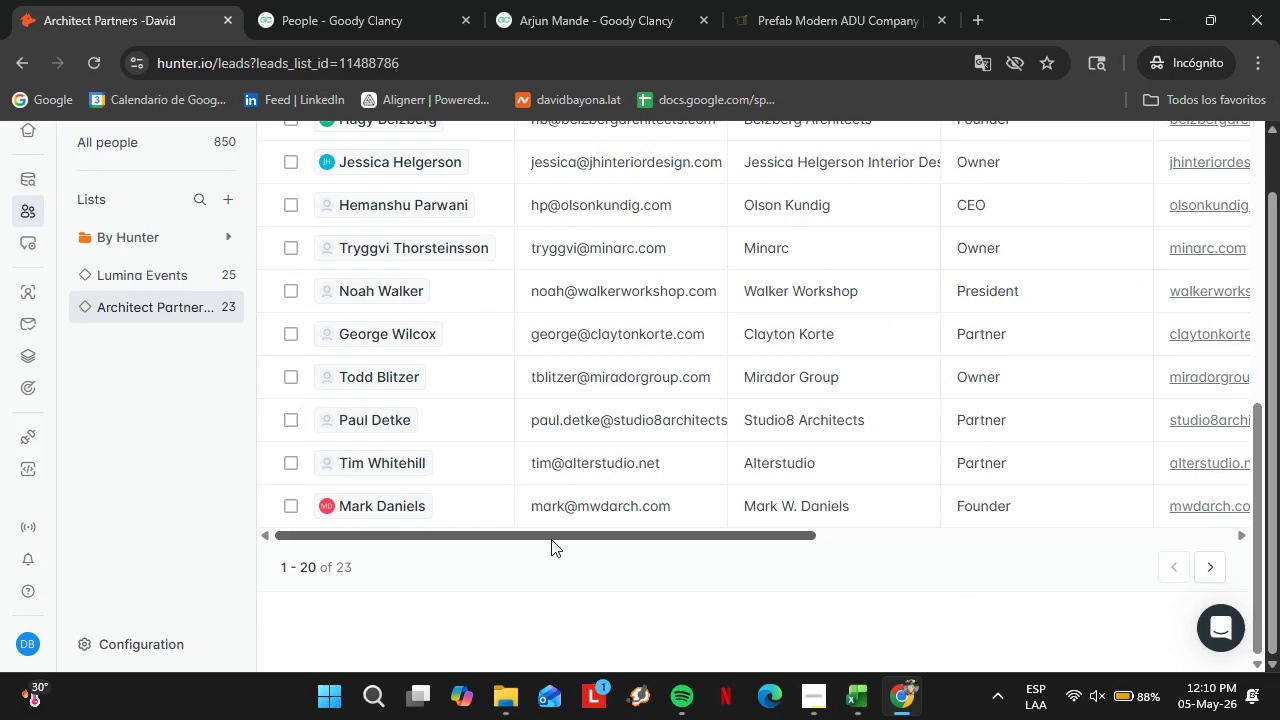 
left_click([545, 556])
 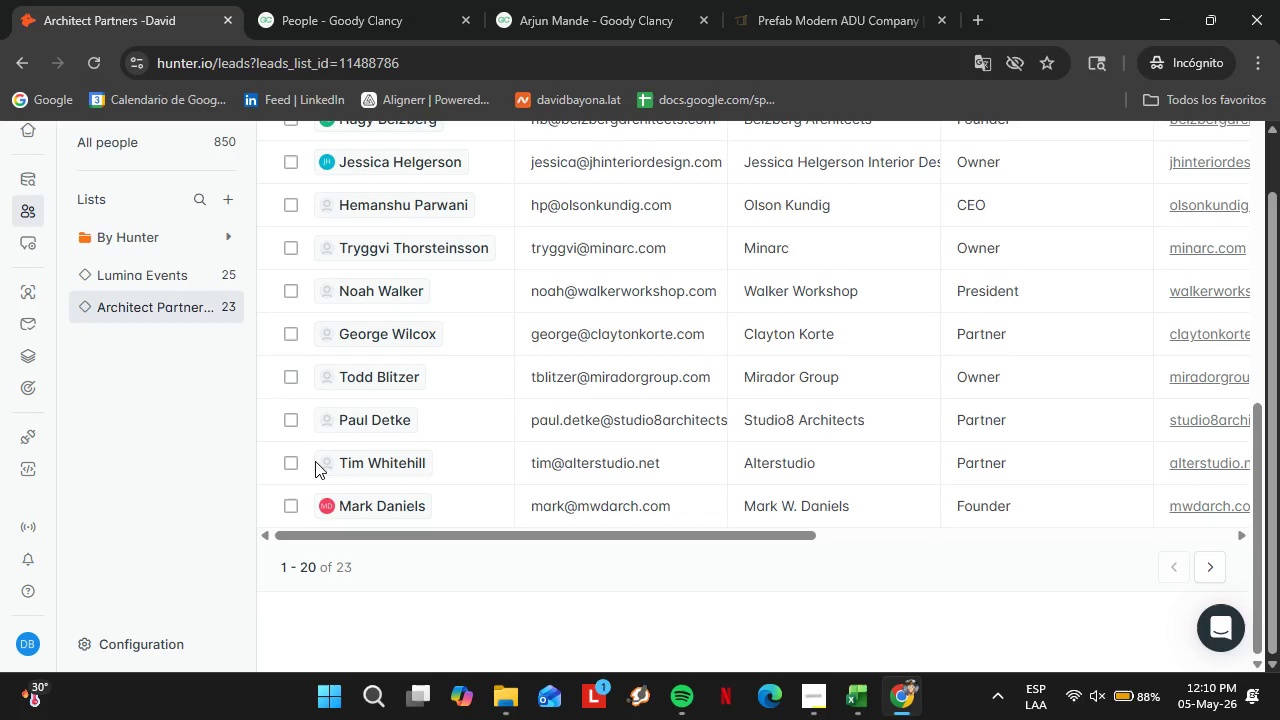 
left_click([25, 293])
 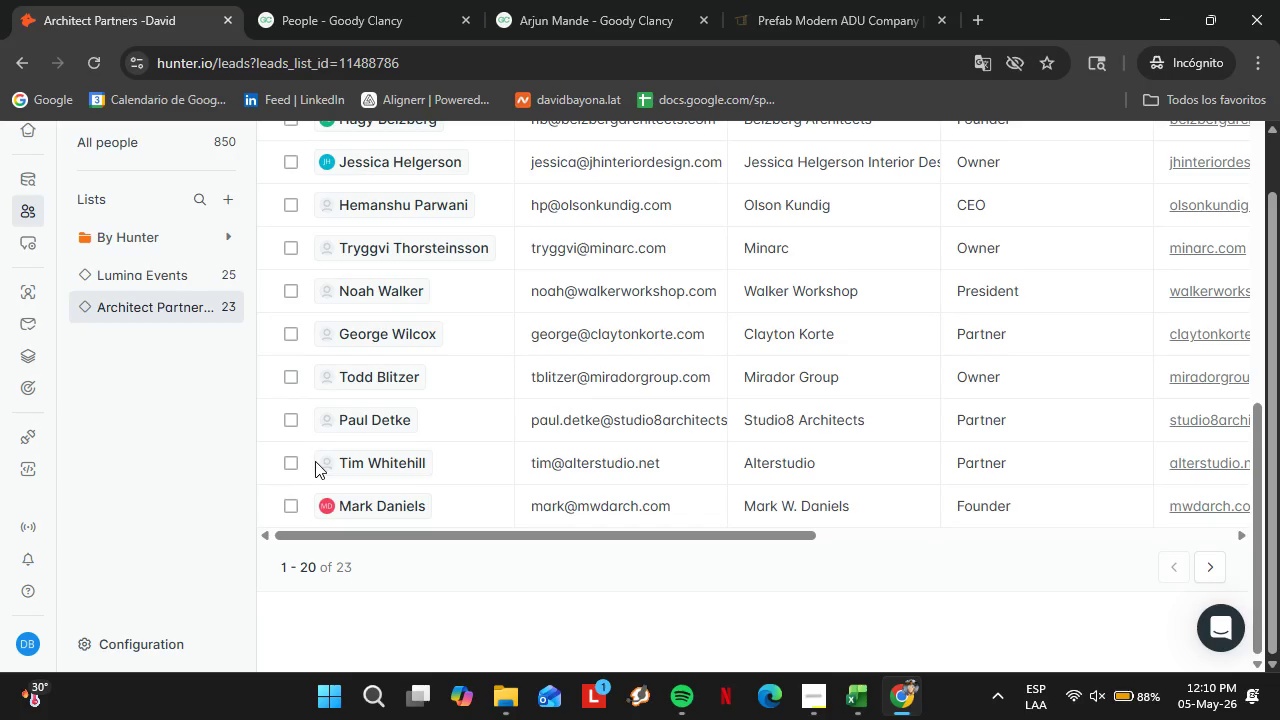 
mouse_move([28, 292])
 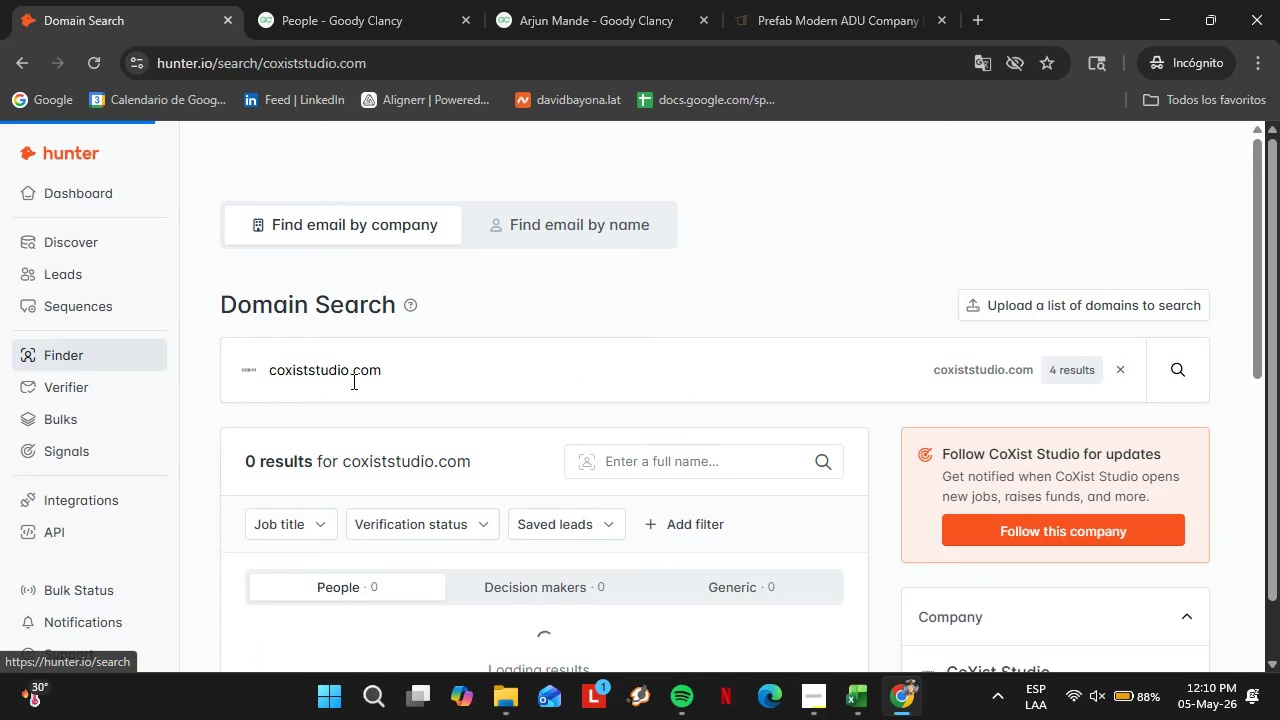 
double_click([362, 366])
 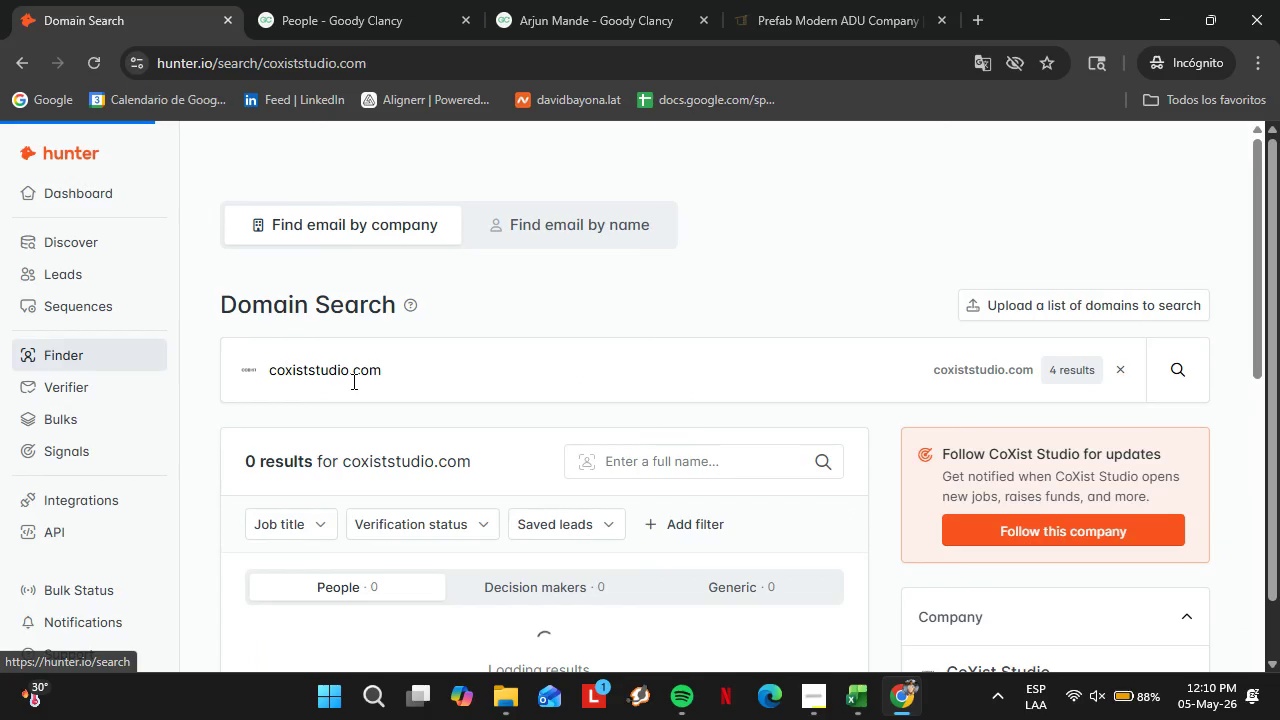 
triple_click([362, 366])
 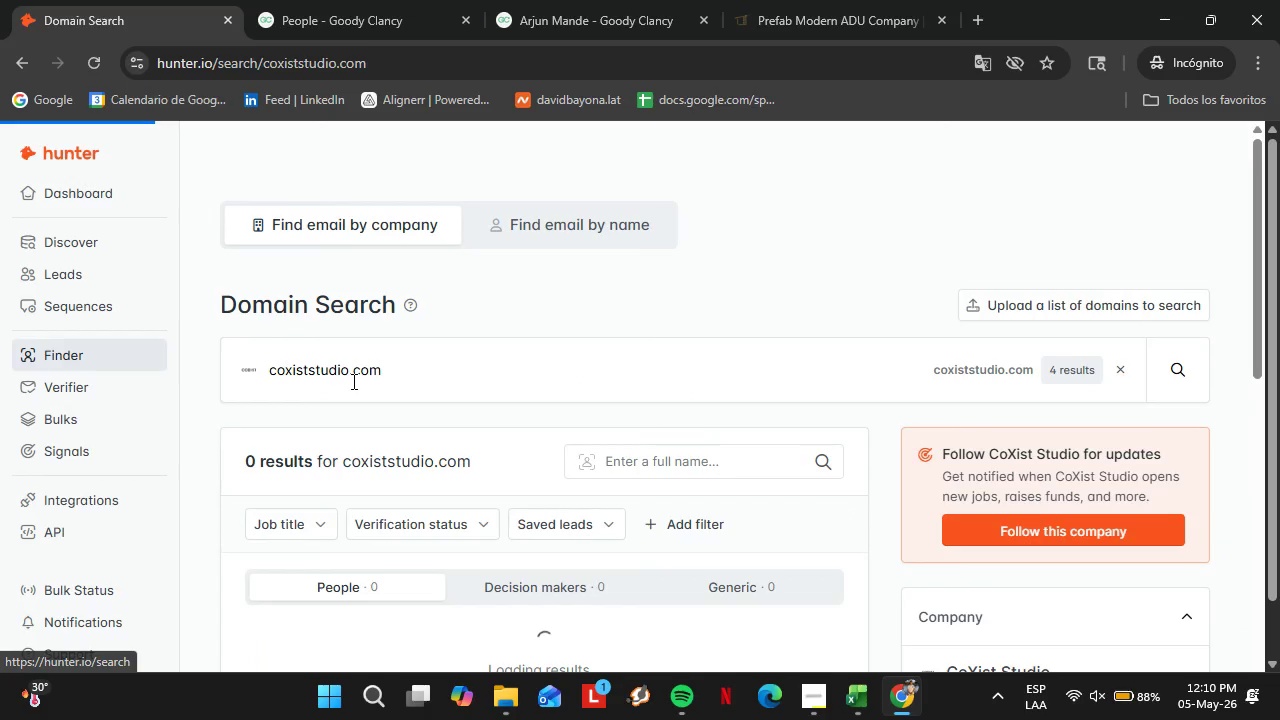 
triple_click([362, 366])
 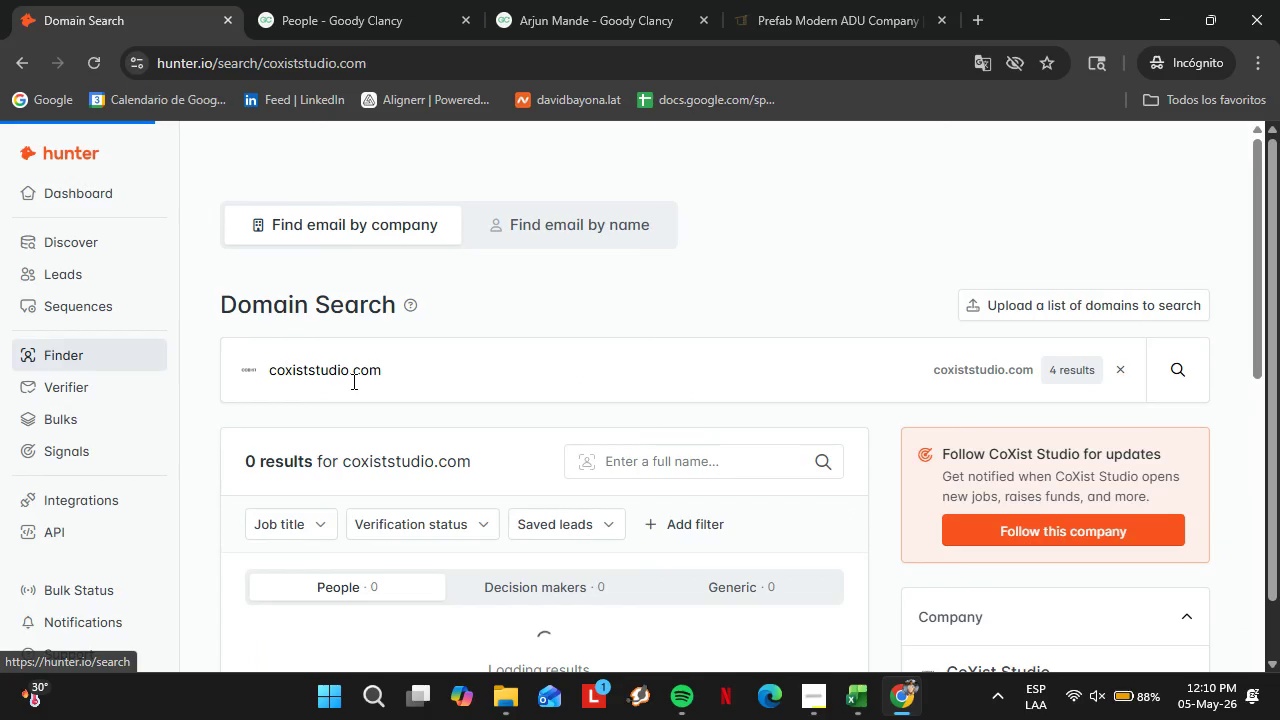 
type(aw)
 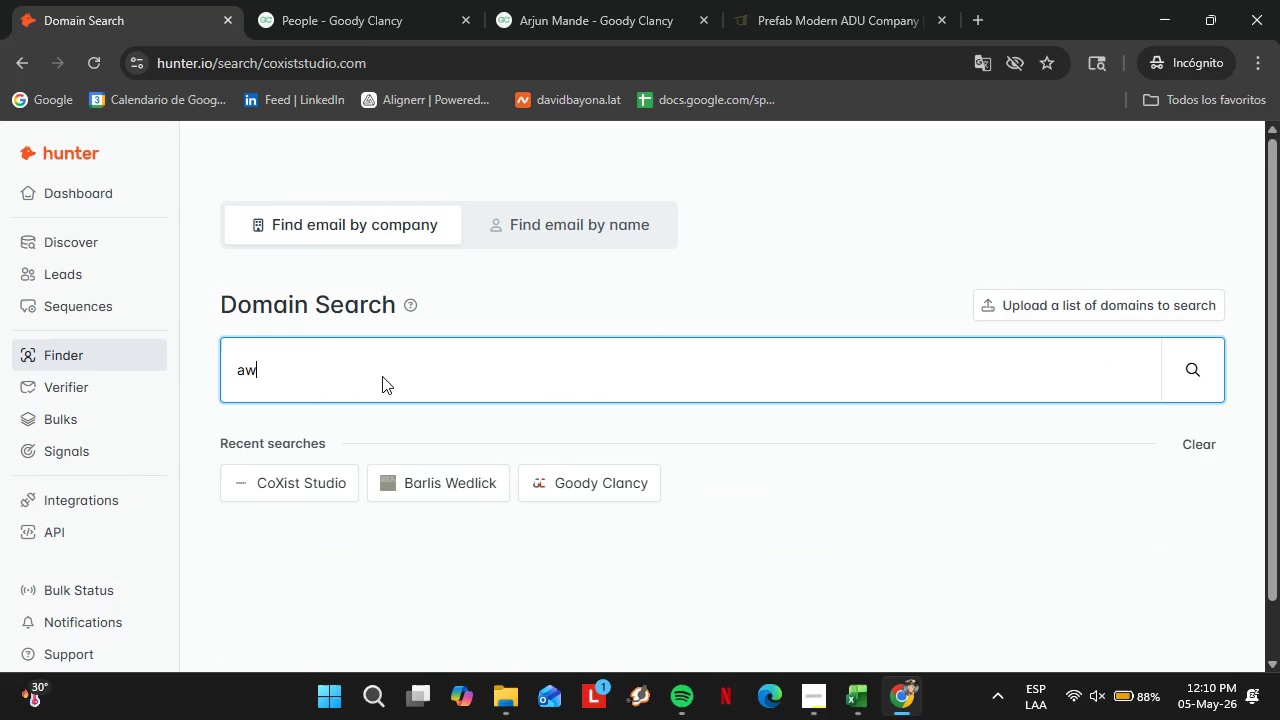 
type(architect)
 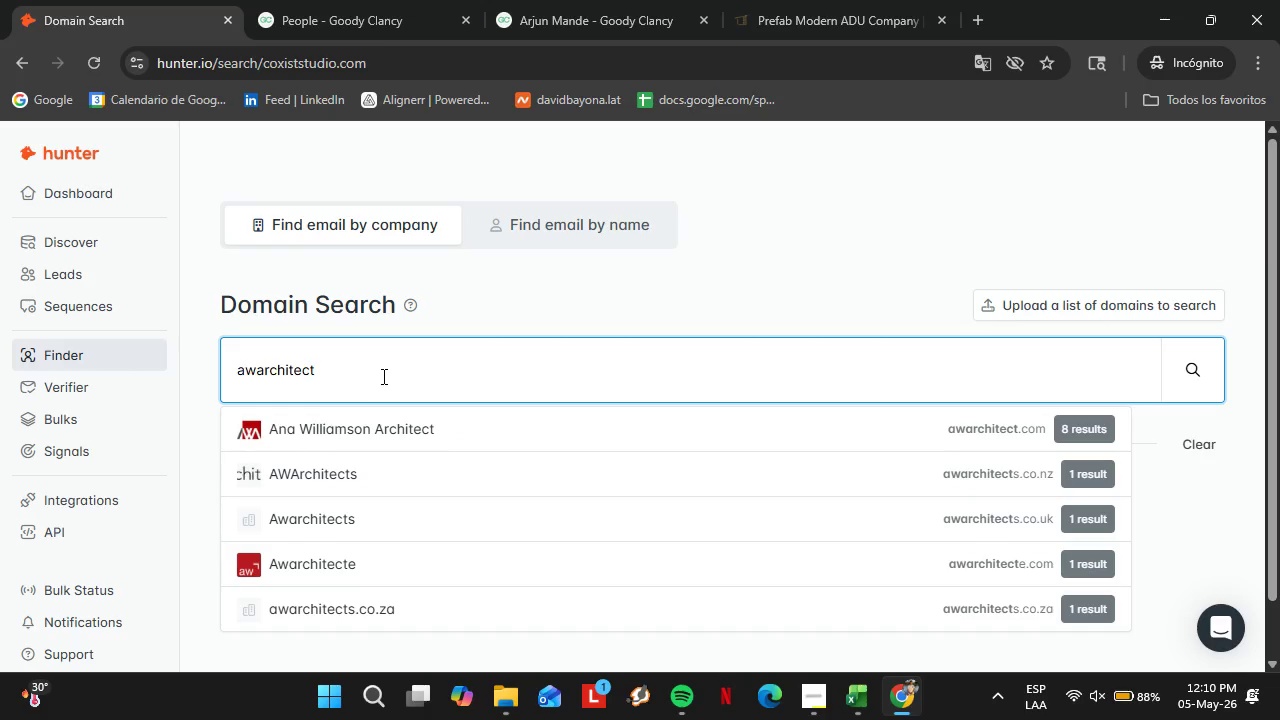 
key(ArrowDown)
 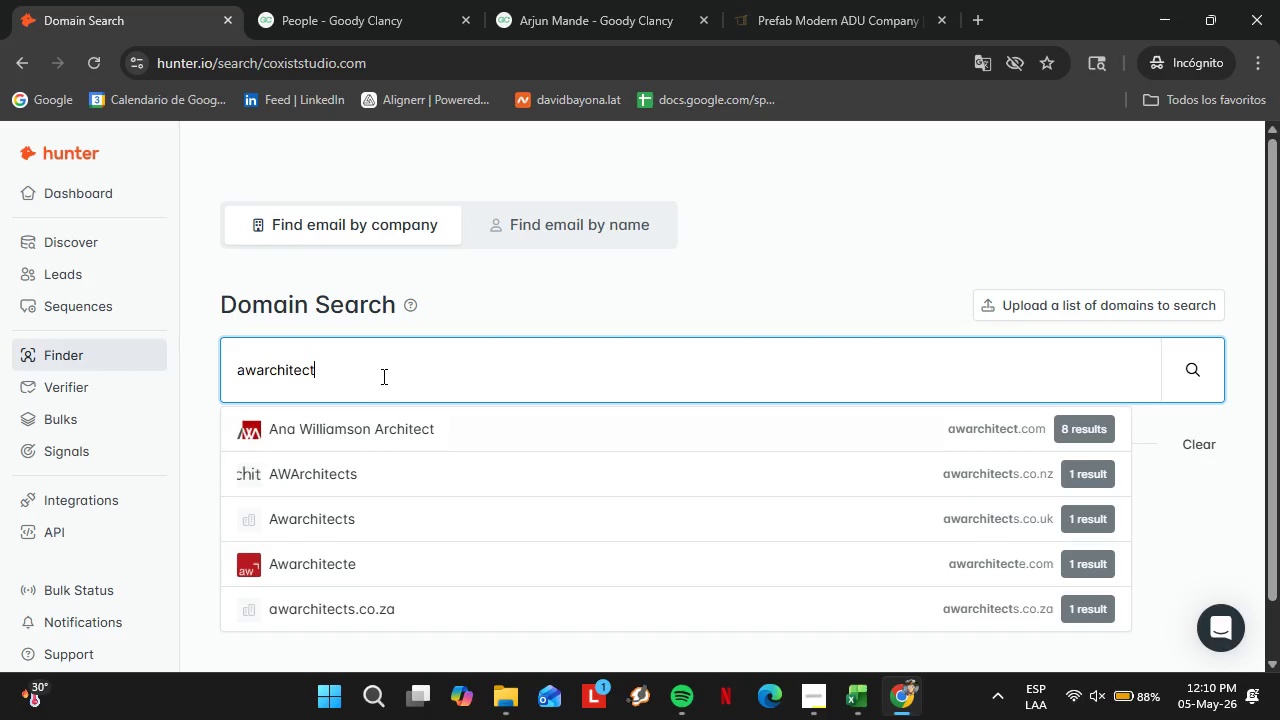 
key(Enter)
 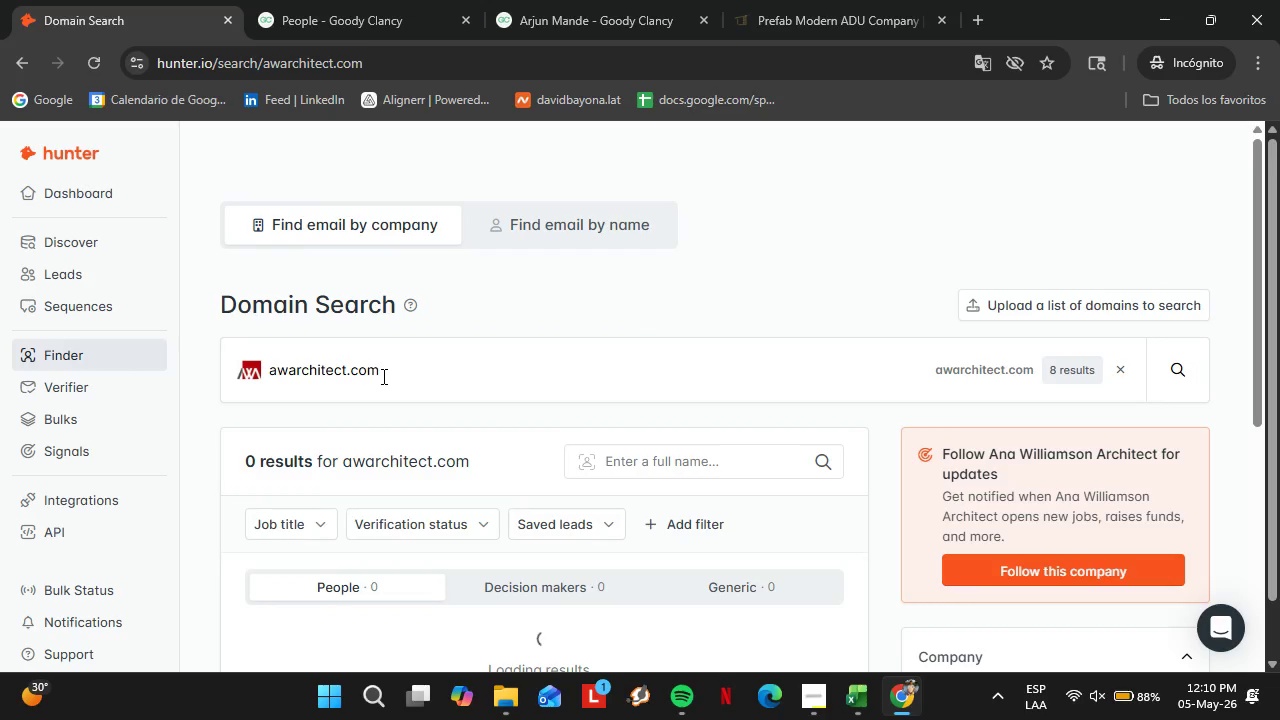 
scroll: coordinate [470, 374], scroll_direction: down, amount: 3.0
 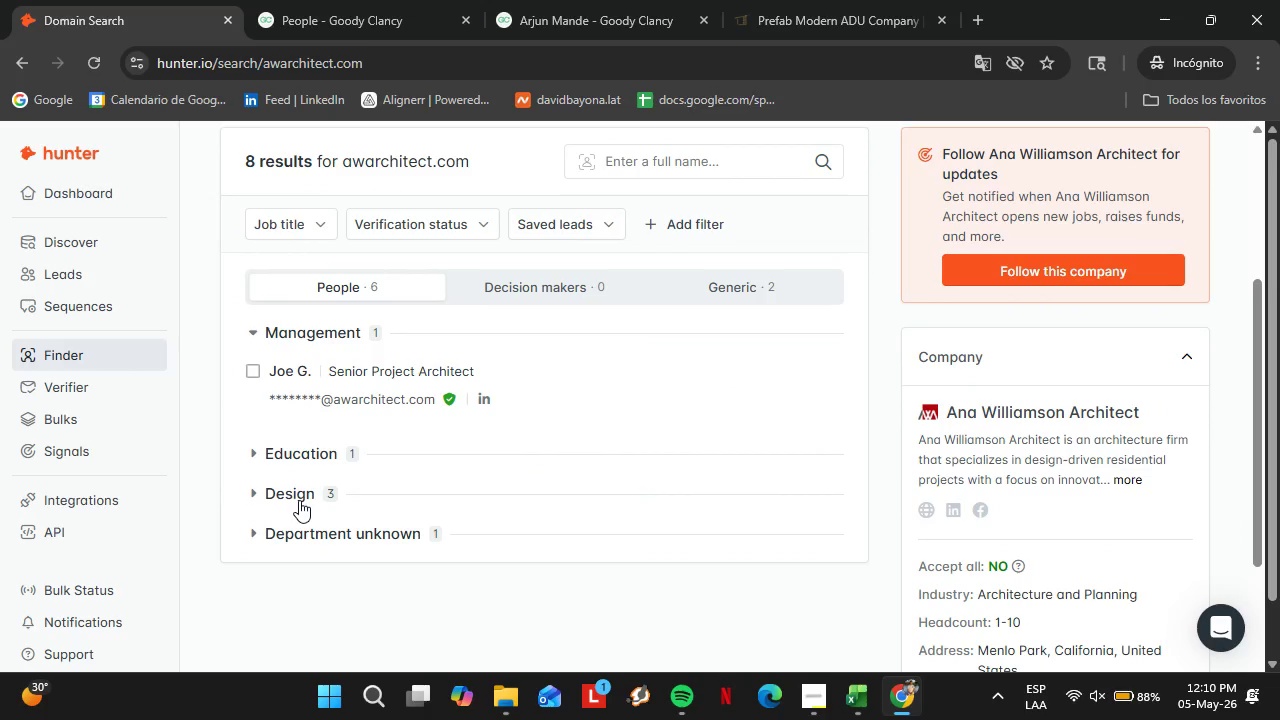 
double_click([299, 500])
 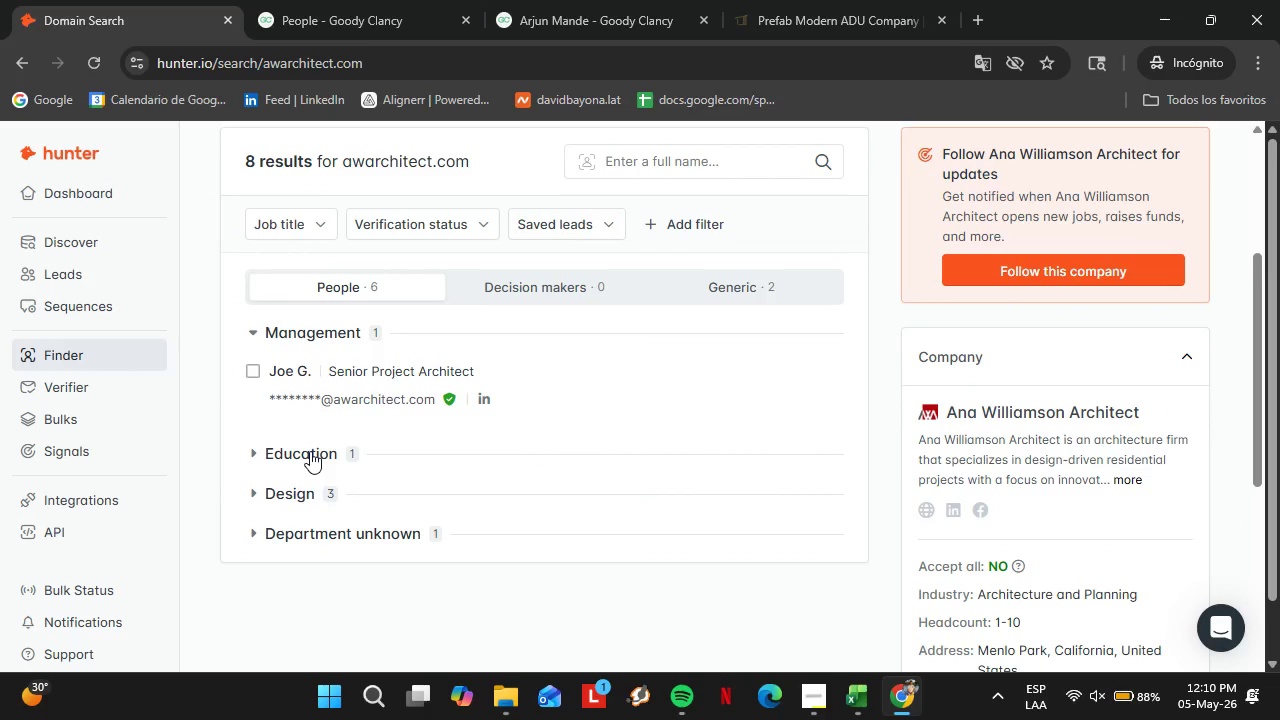 
double_click([310, 451])
 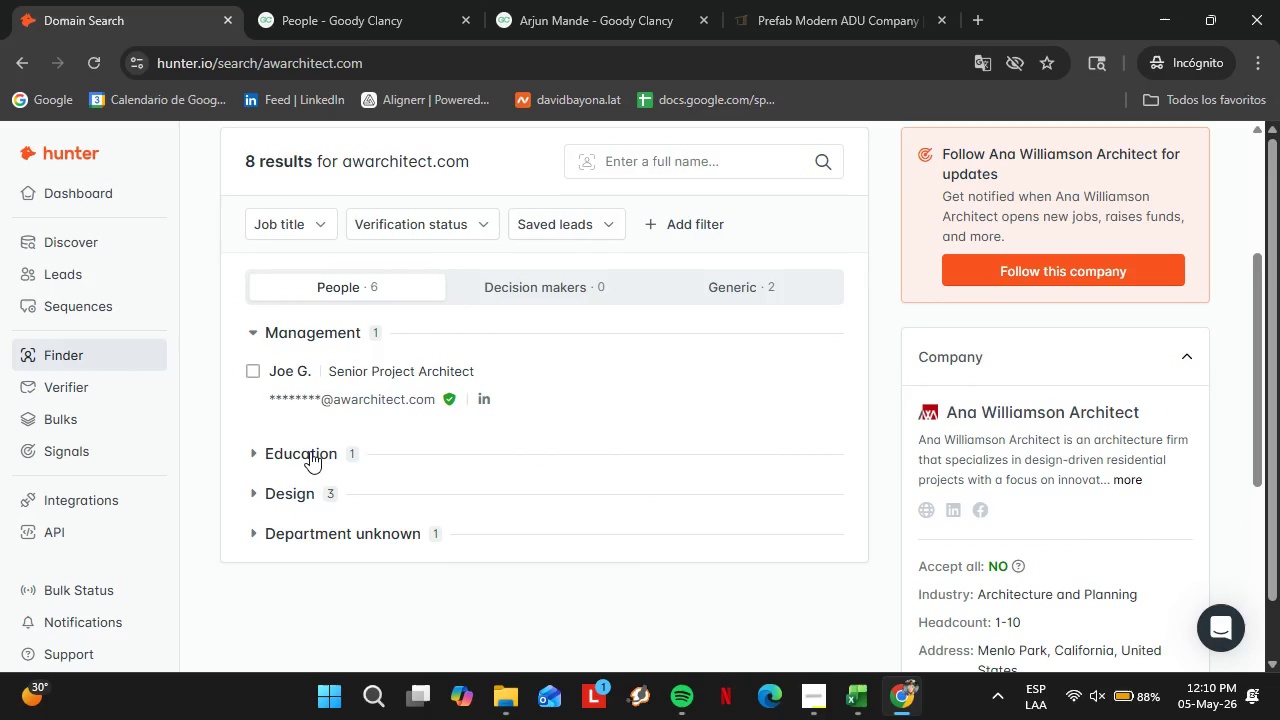 
double_click([314, 363])
 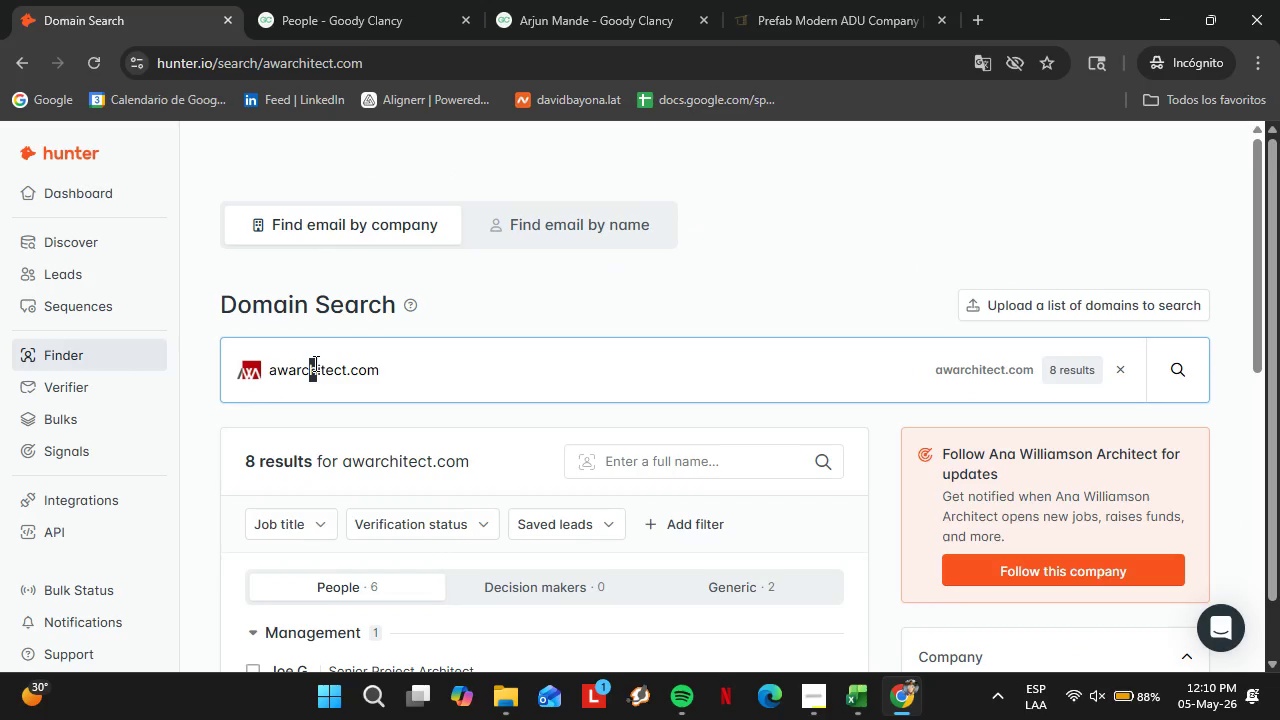 
triple_click([314, 363])
 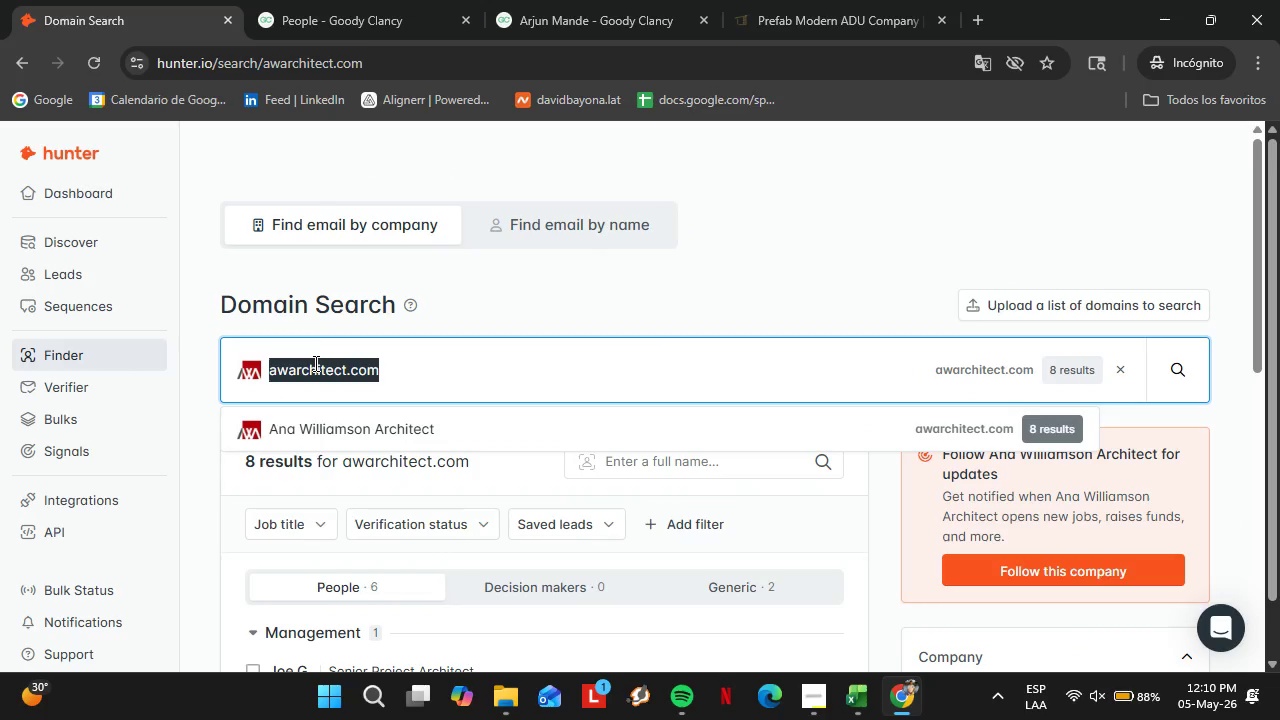 
scroll: coordinate [323, 456], scroll_direction: up, amount: 3.0
 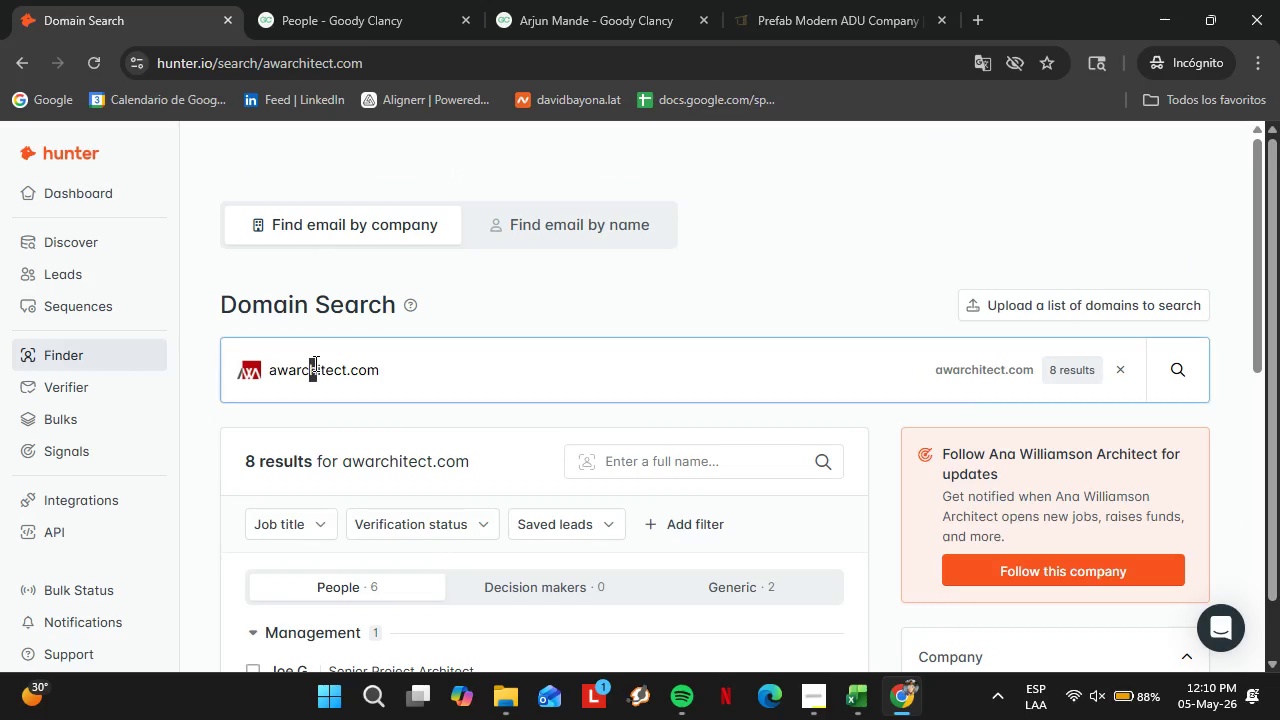 
type(ccdar)
 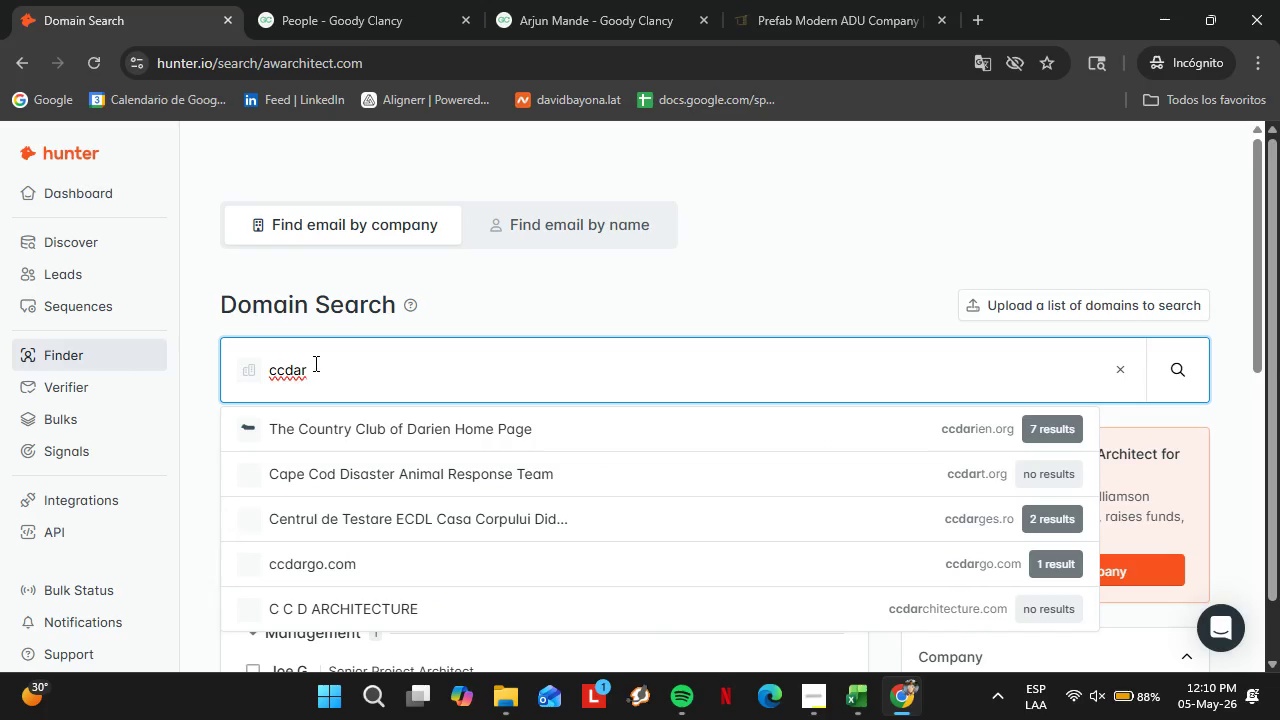 
type(ch.com)
 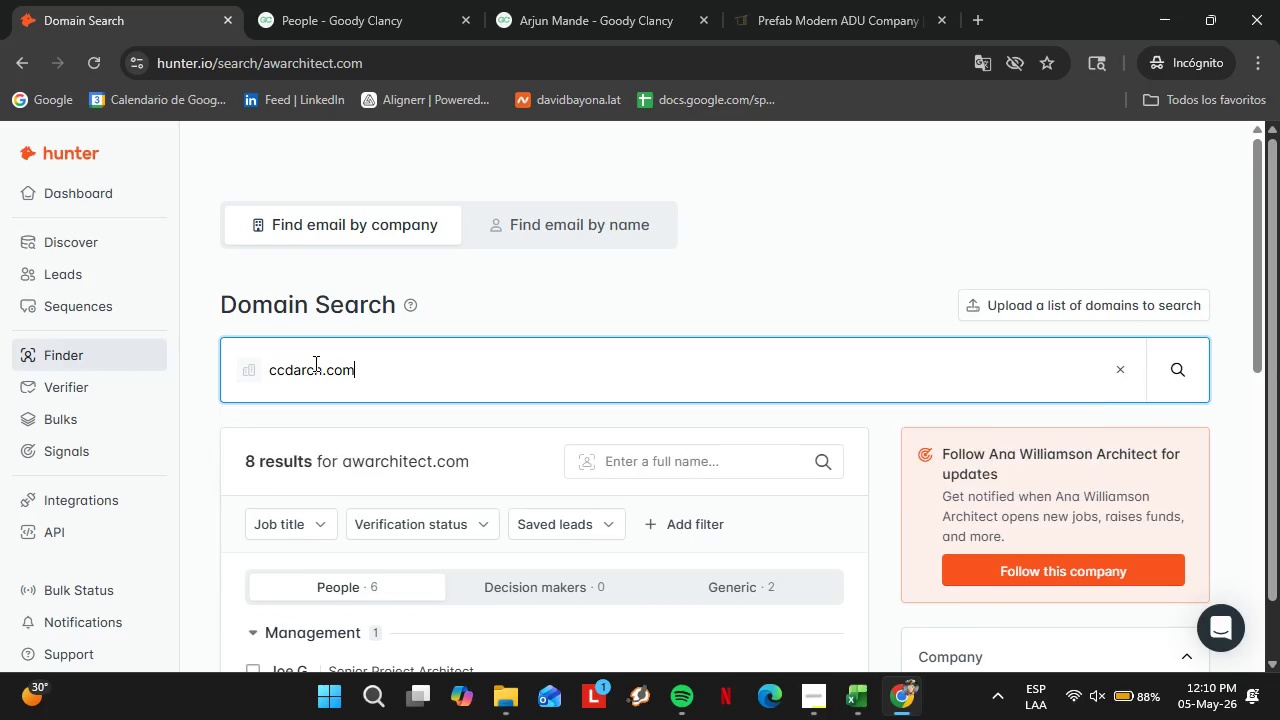 
key(Enter)
 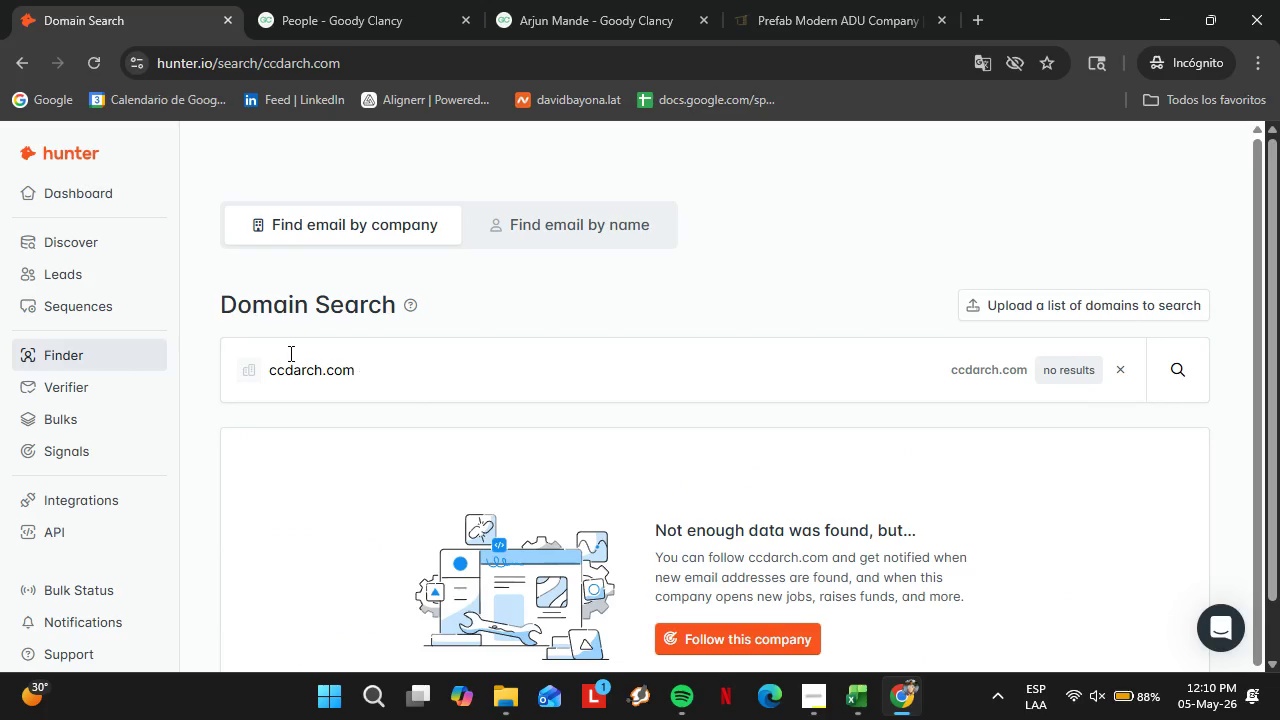 
left_click([319, 358])
 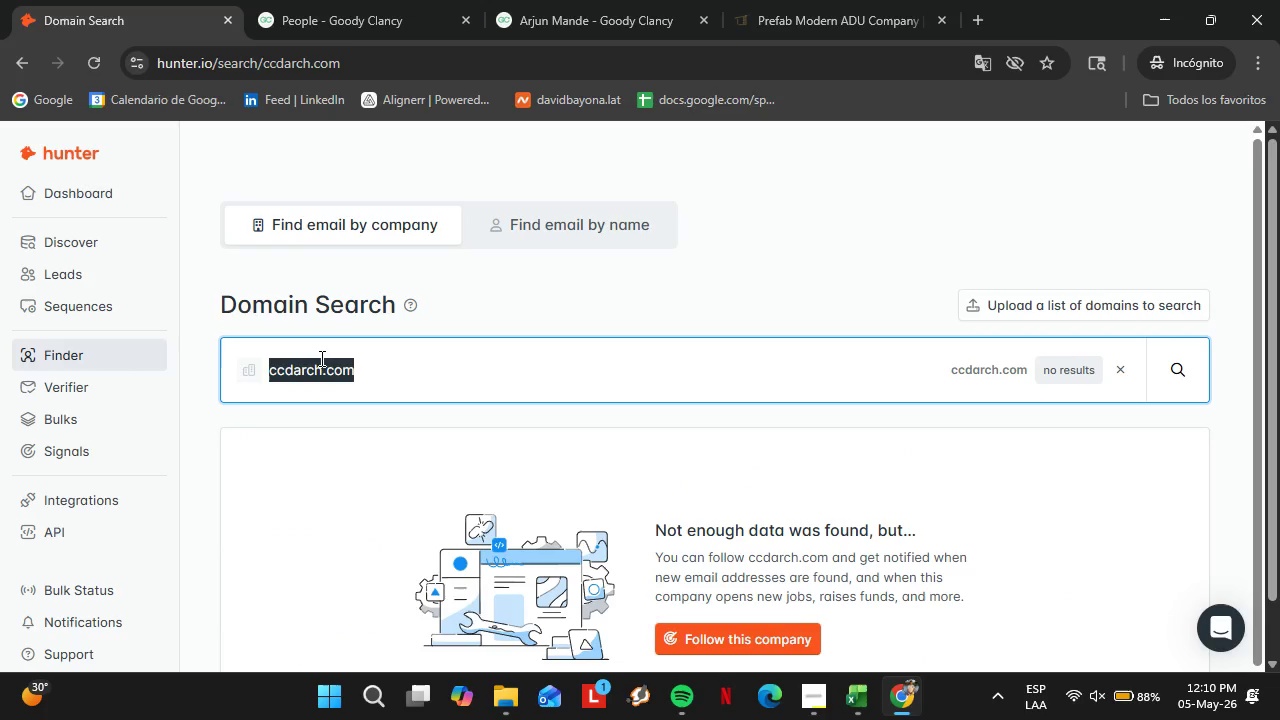 
triple_click([320, 358])
 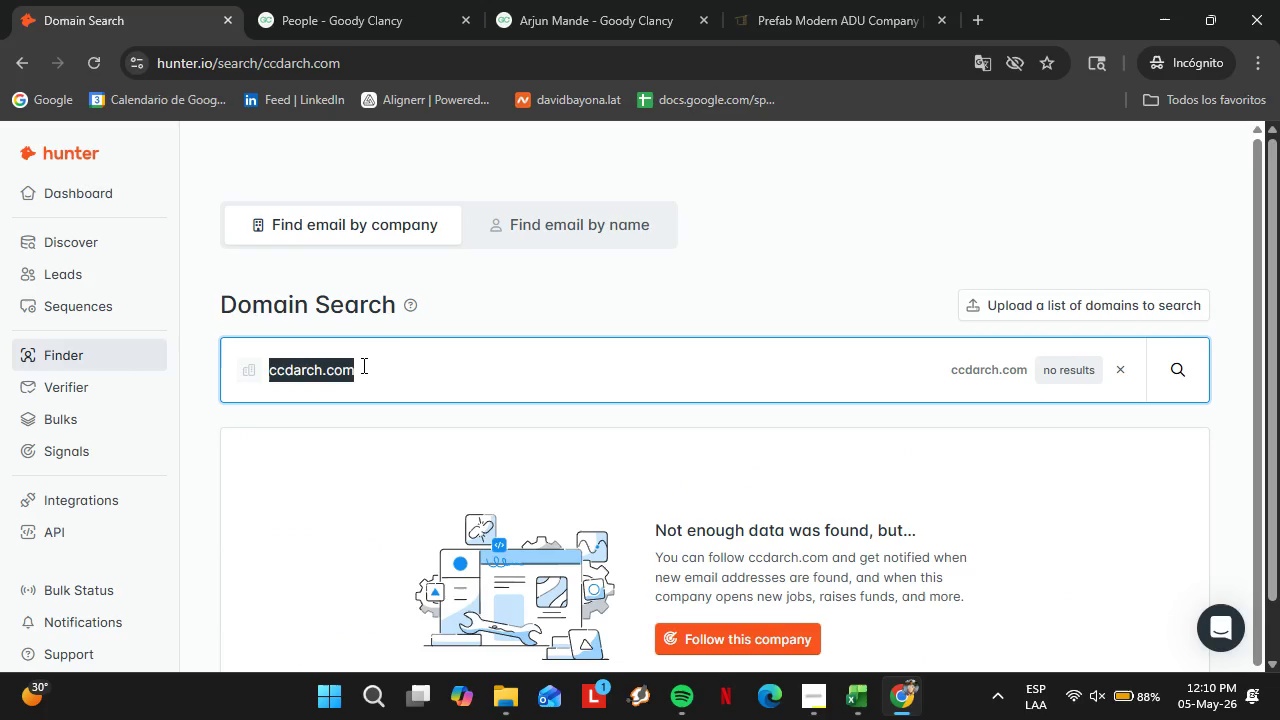 
type(nbaxter)
 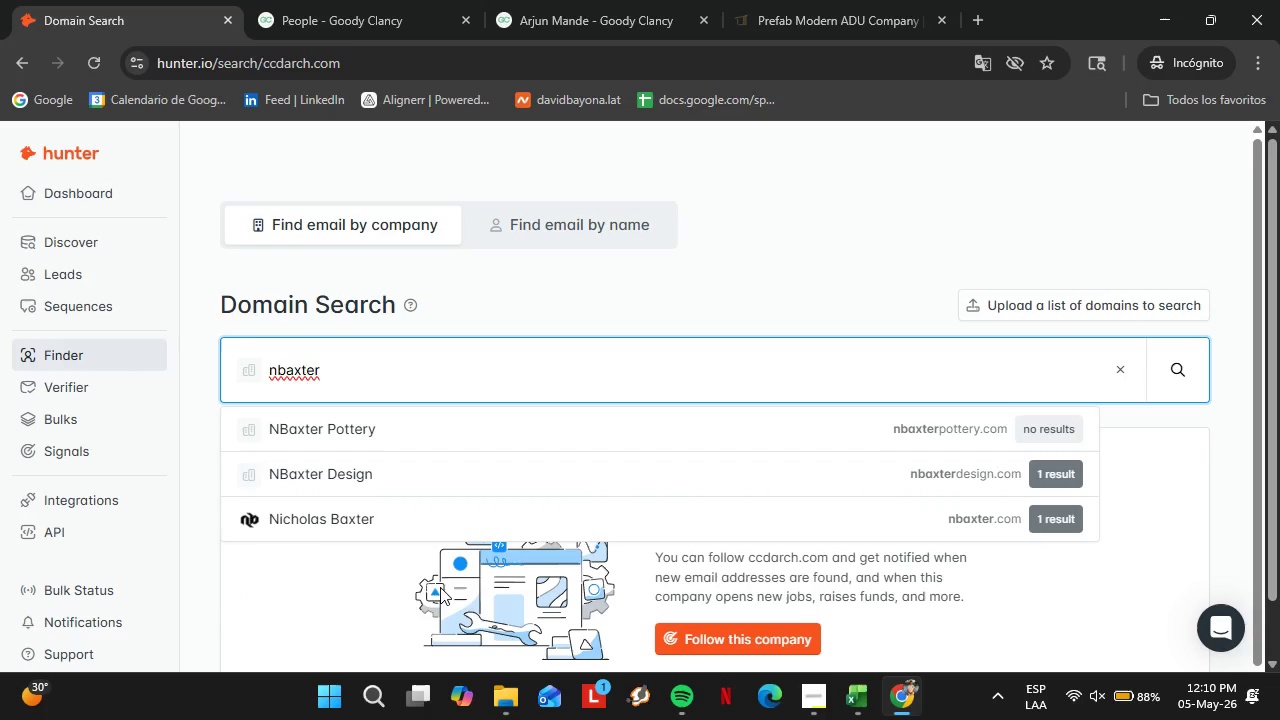 
left_click([378, 520])
 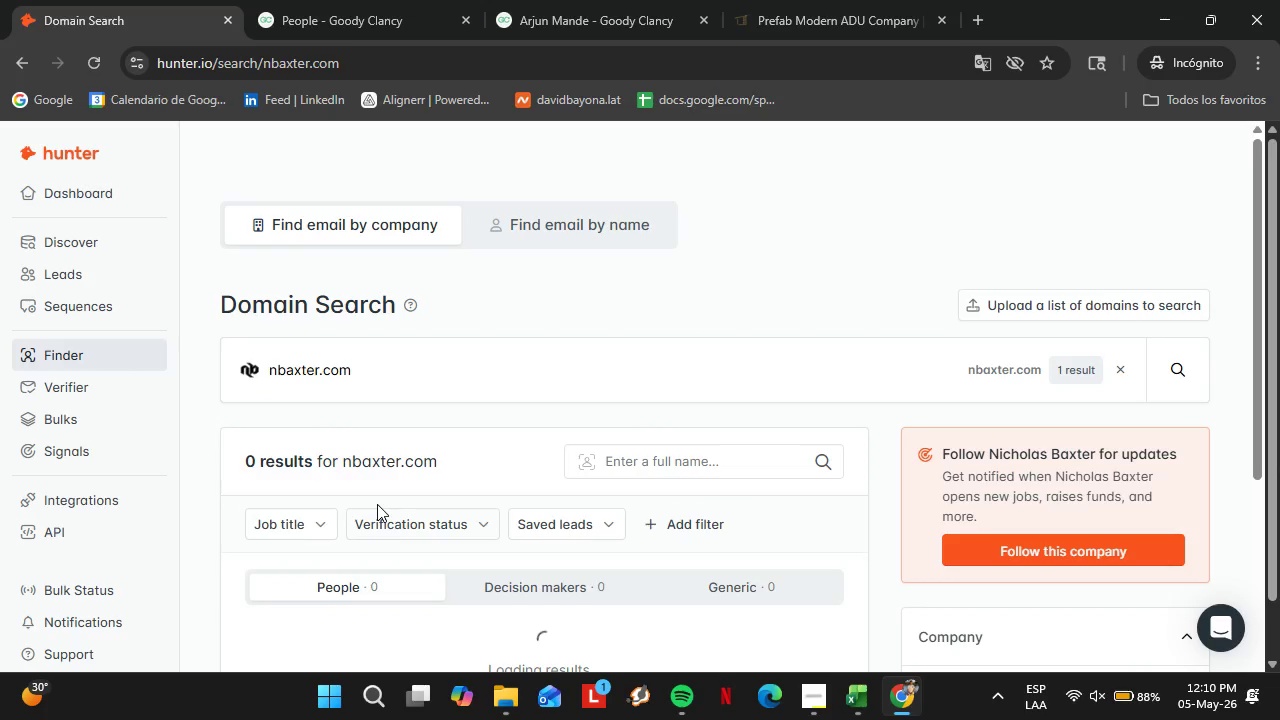 
scroll: coordinate [377, 467], scroll_direction: none, amount: 0.0
 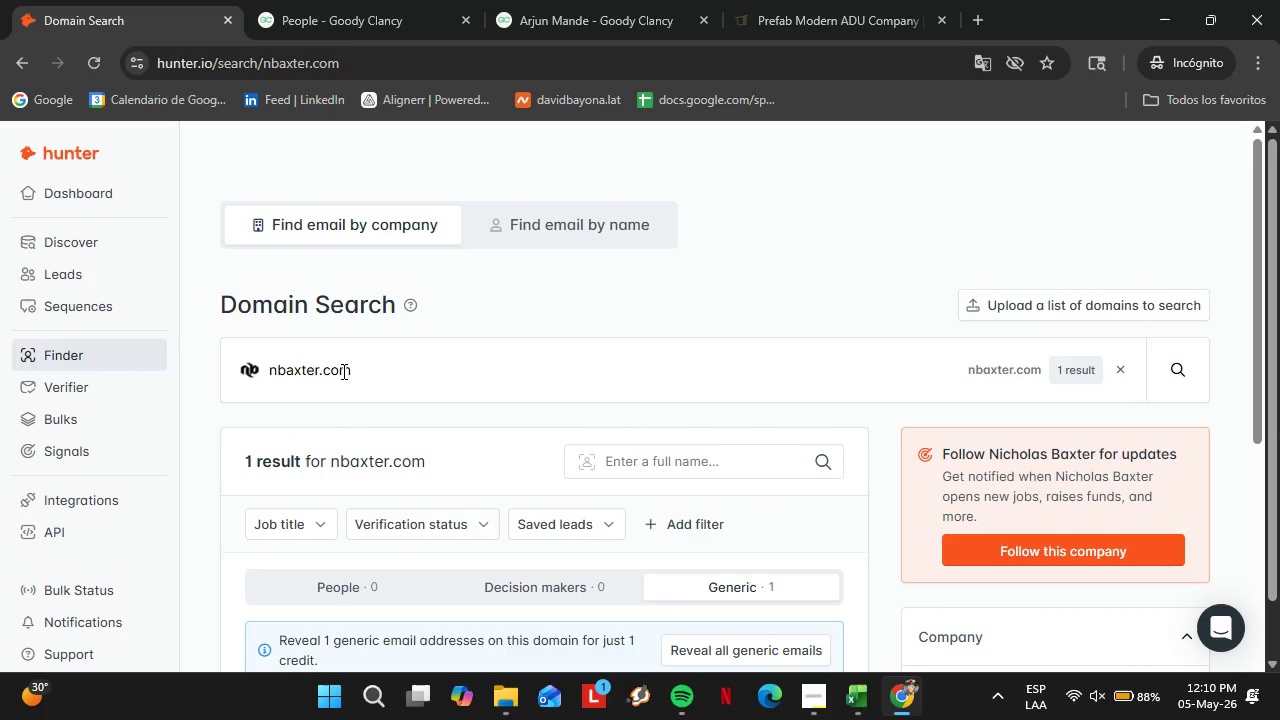 
double_click([342, 371])
 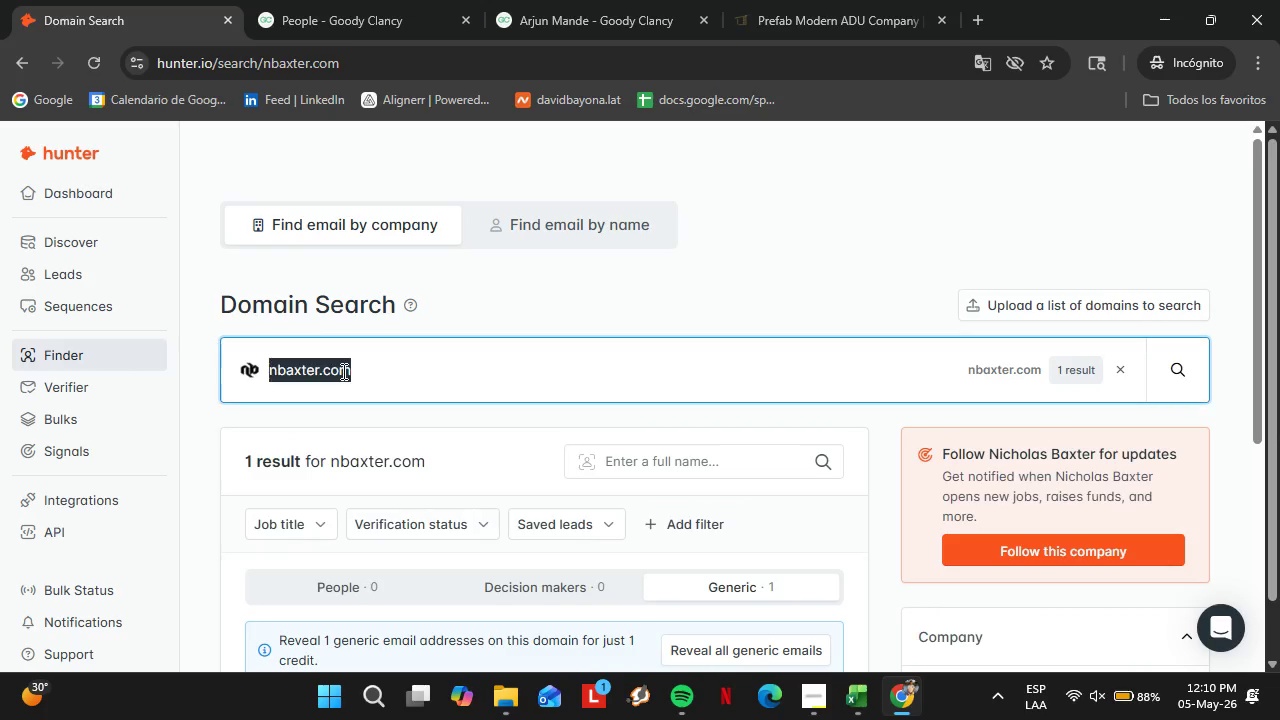 
triple_click([342, 371])
 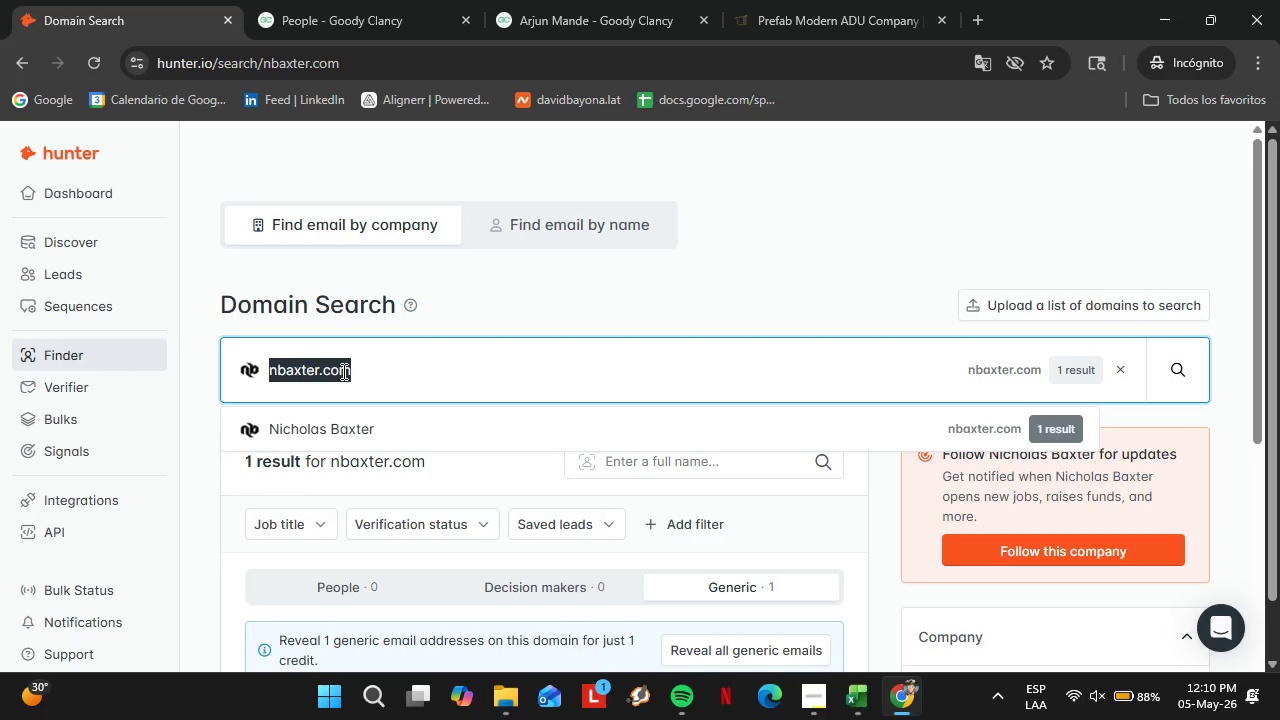 
type(birdseyevt)
 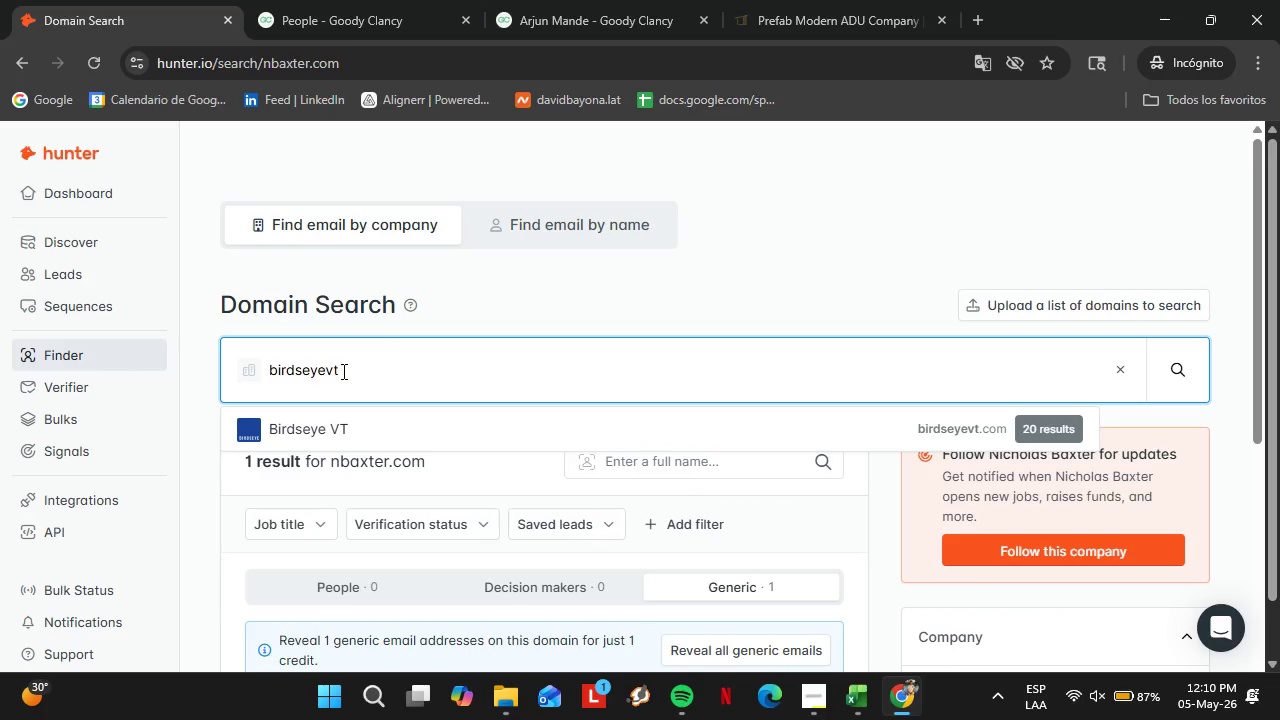 
key(ArrowDown)
 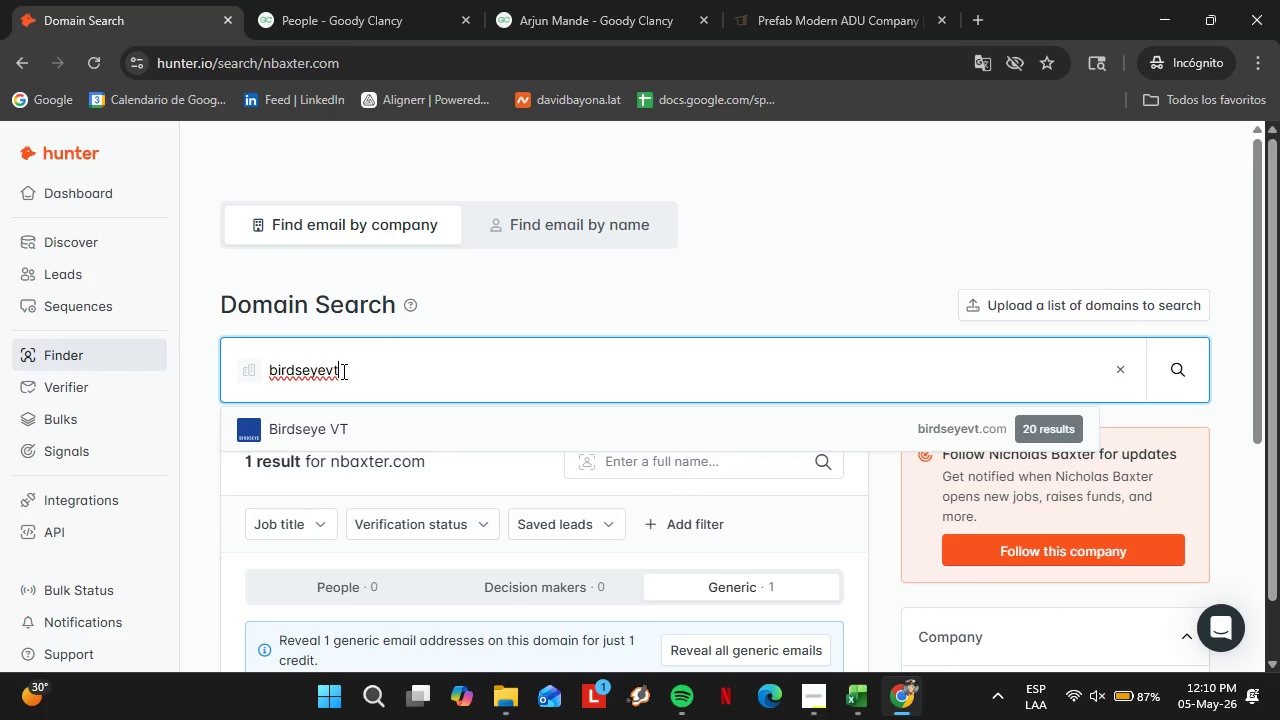 
key(Enter)
 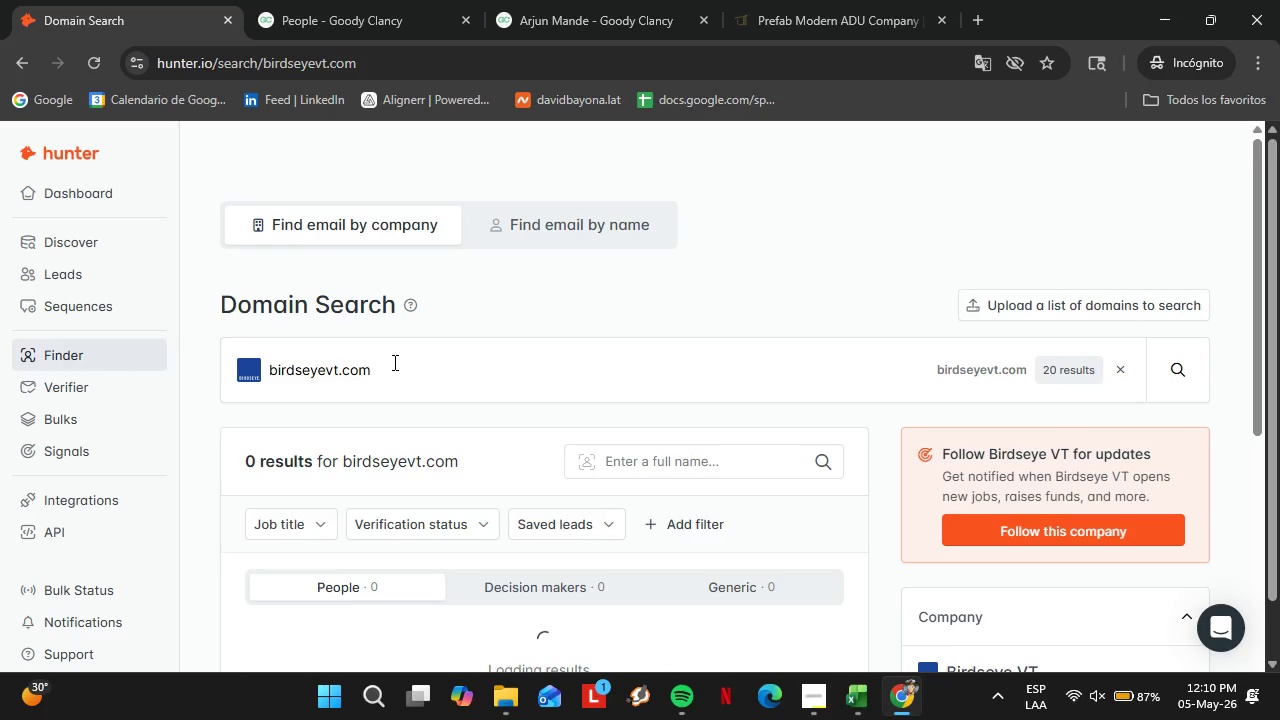 
scroll: coordinate [489, 476], scroll_direction: down, amount: 4.0
 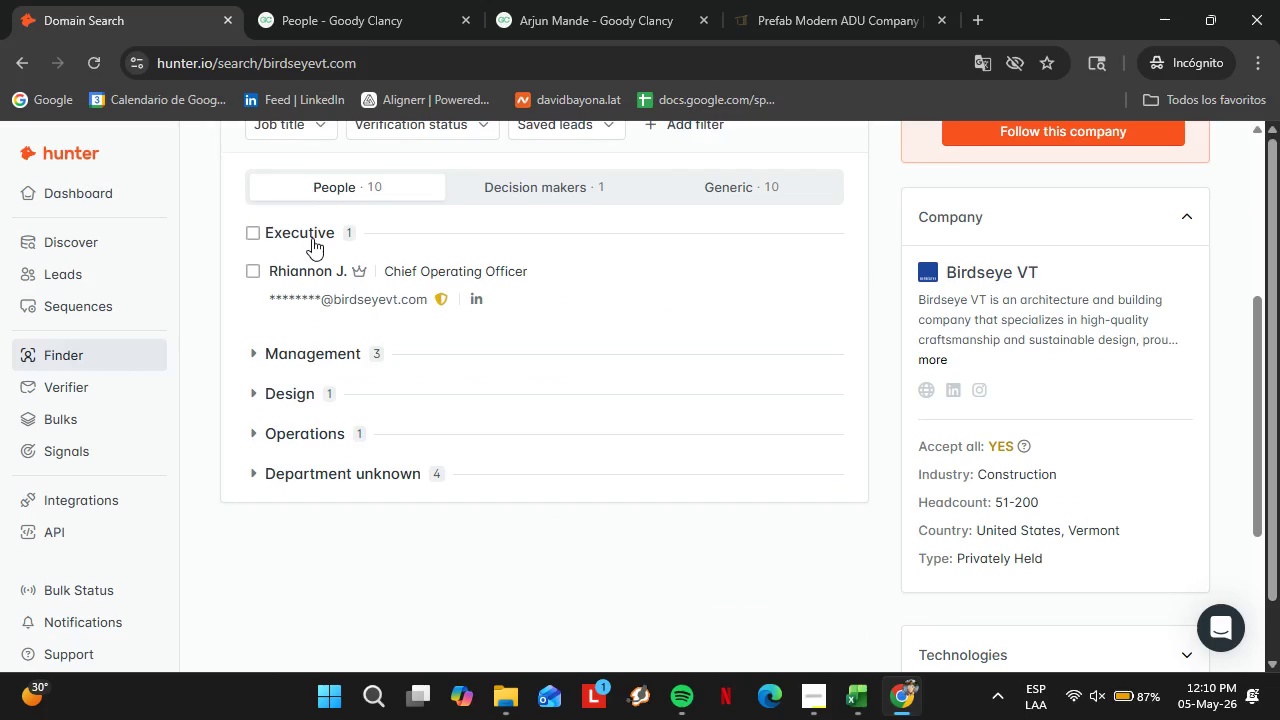 
left_click([312, 238])
 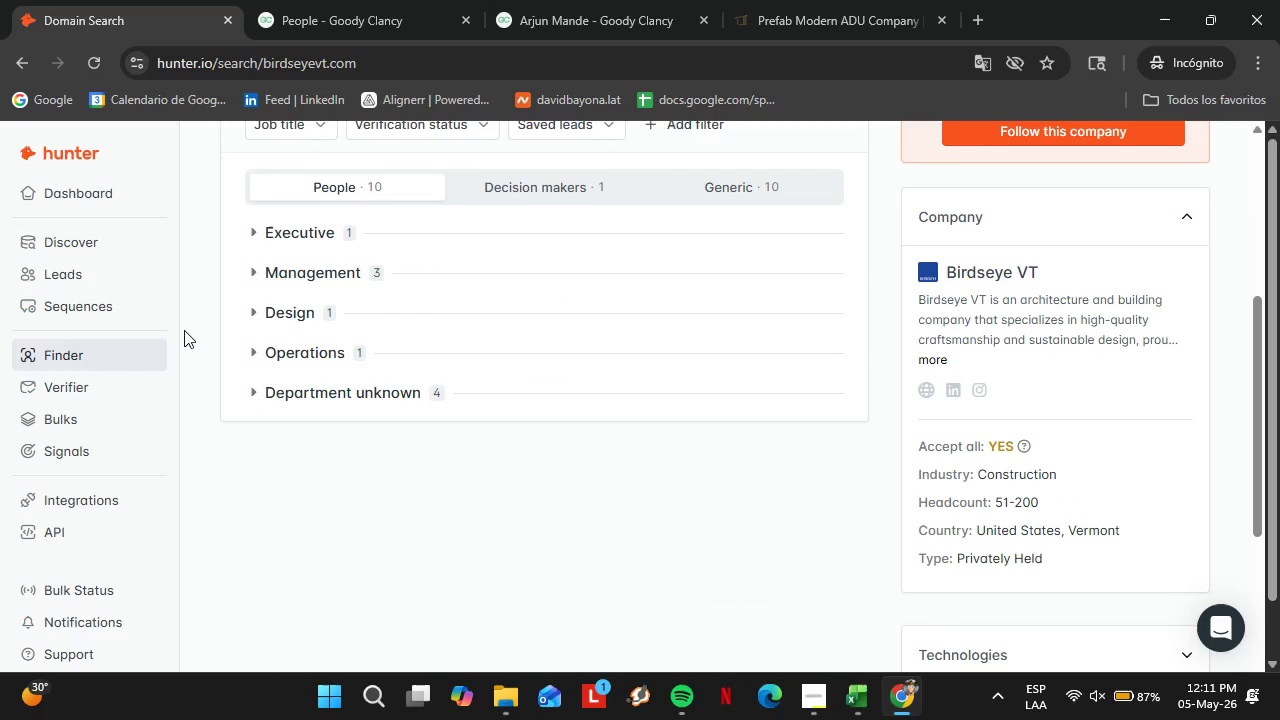 
left_click([303, 276])
 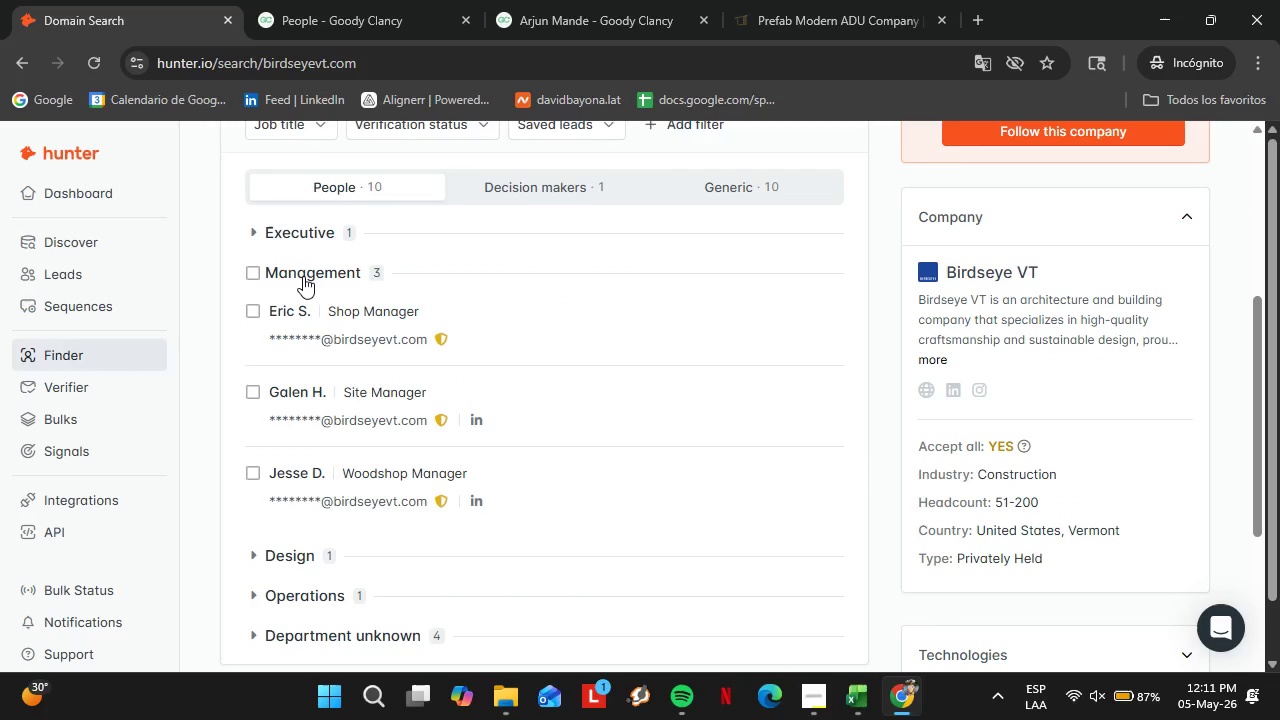 
left_click([303, 276])
 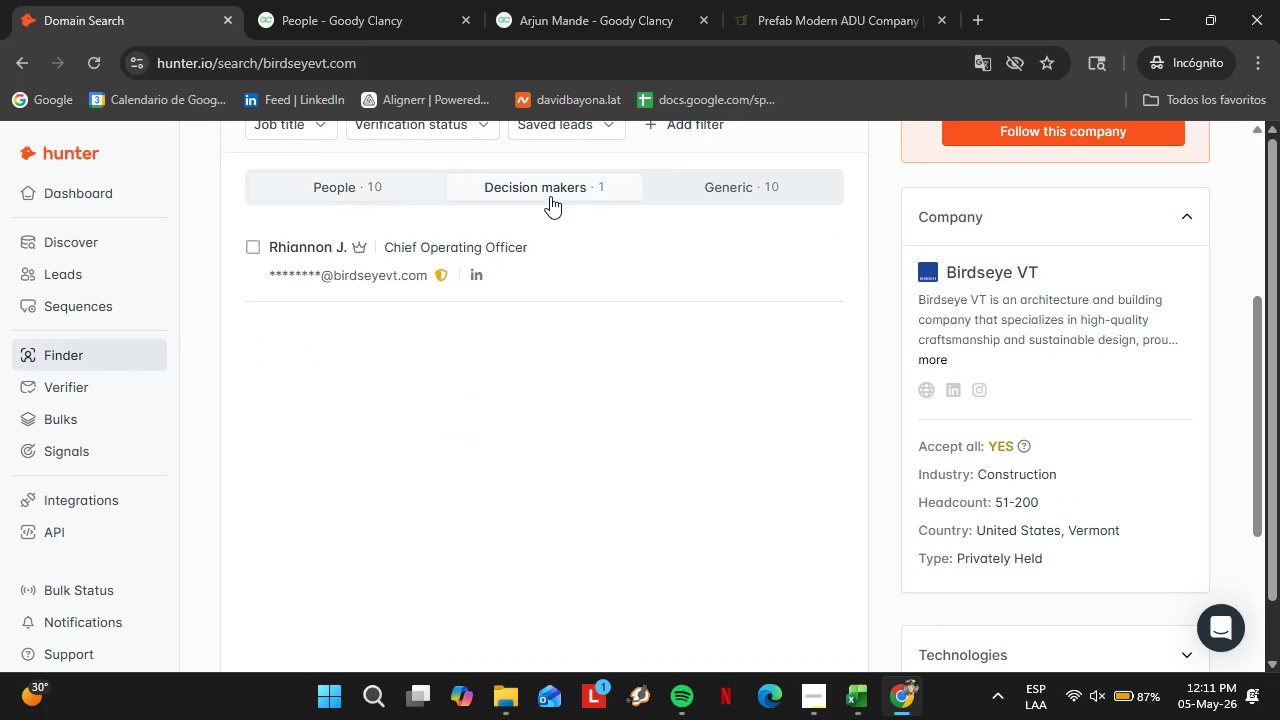 
double_click([550, 196])
 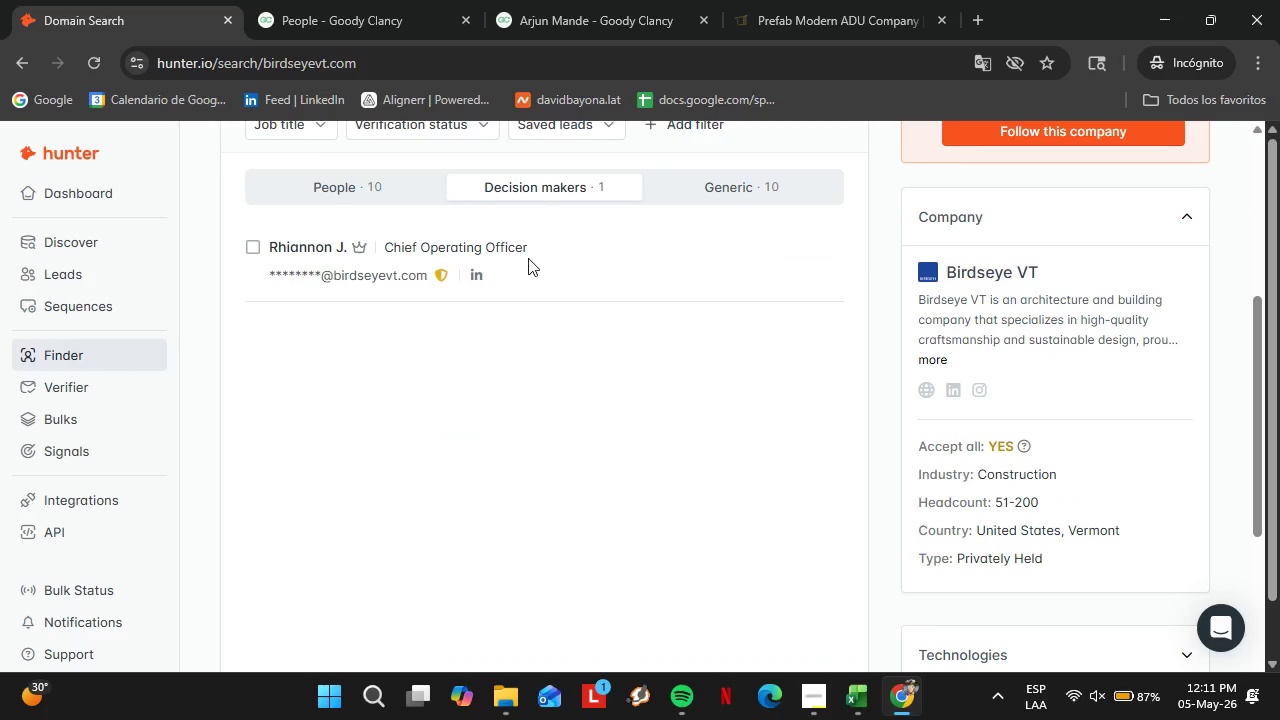 
scroll: coordinate [494, 283], scroll_direction: up, amount: 3.0
 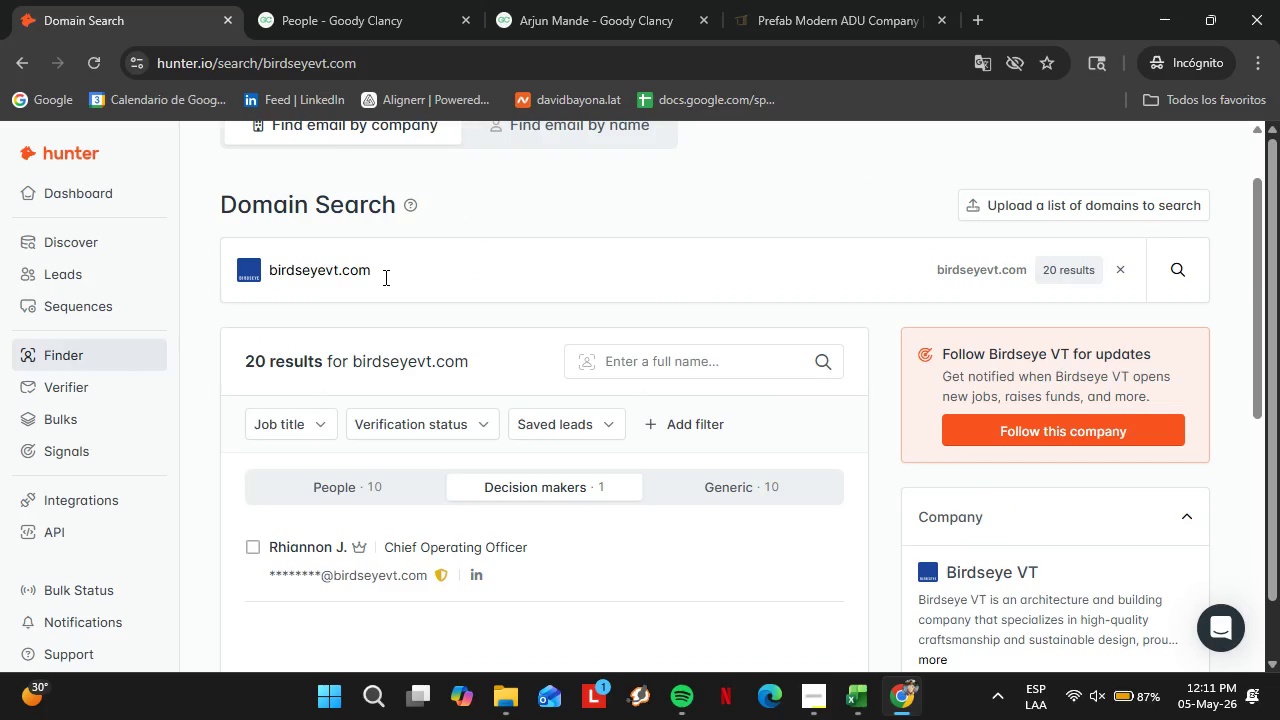 
double_click([384, 277])
 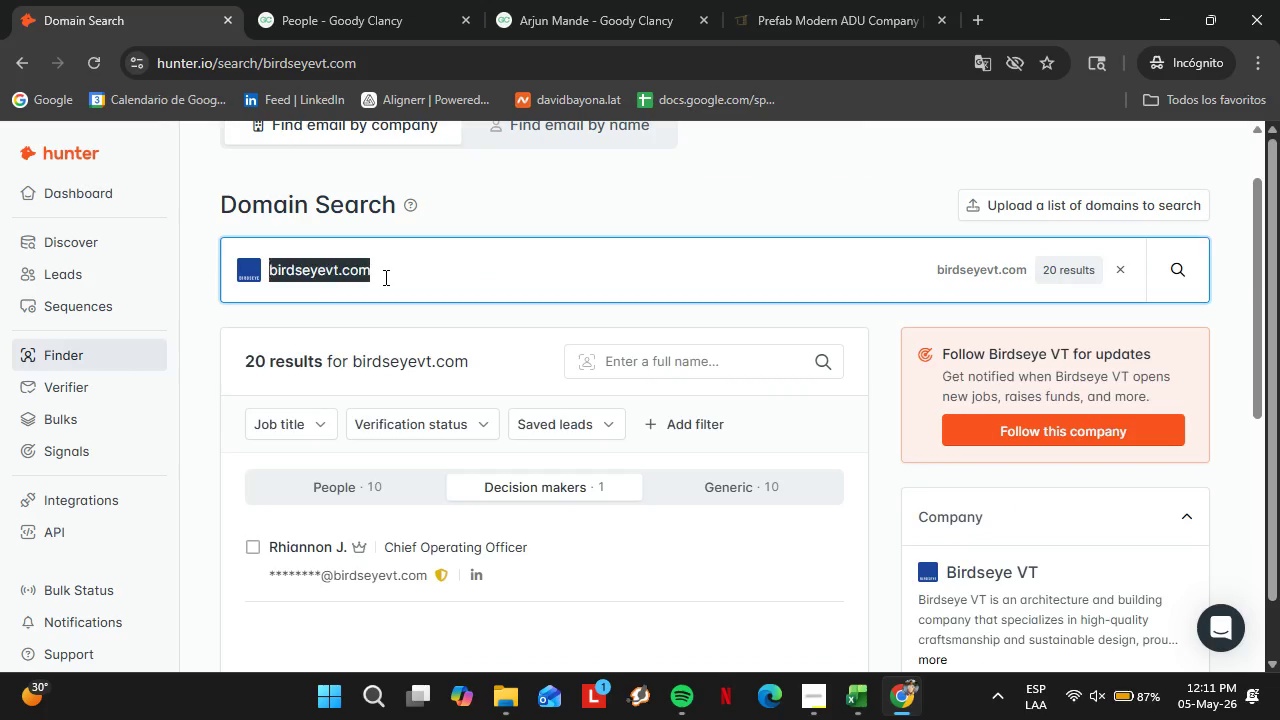 
triple_click([384, 277])
 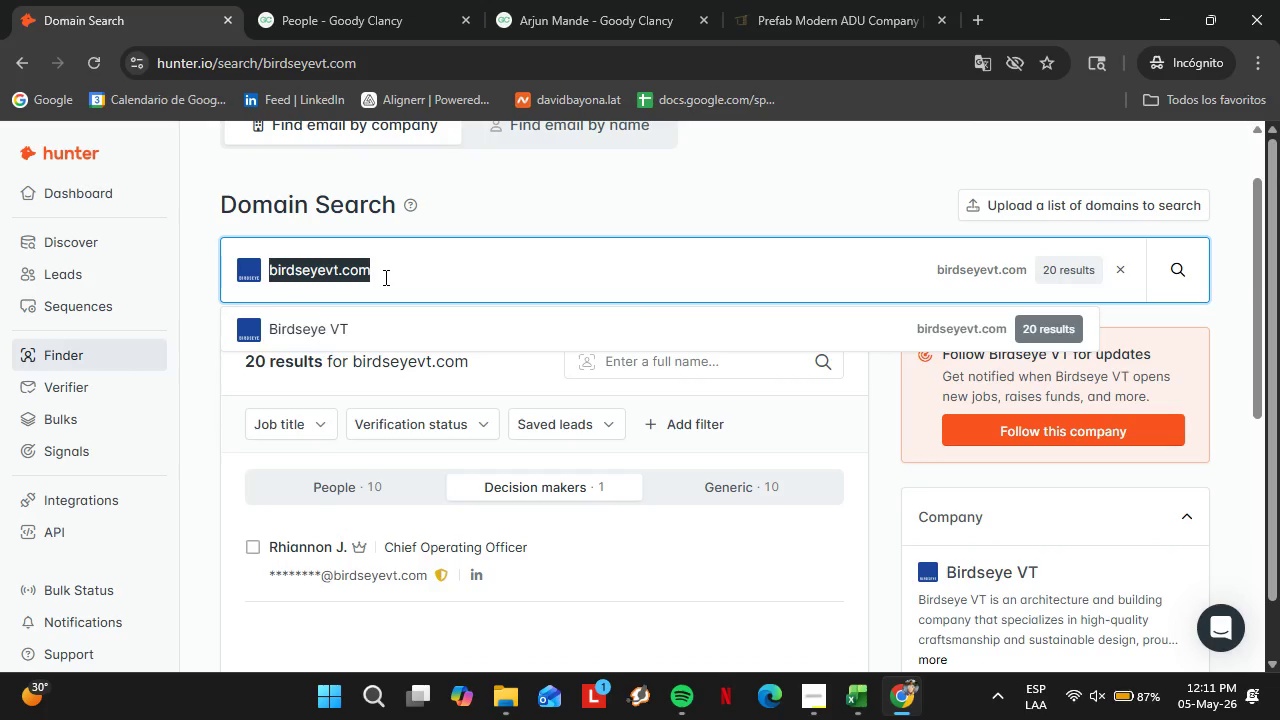 
type(phillipswinchest)
 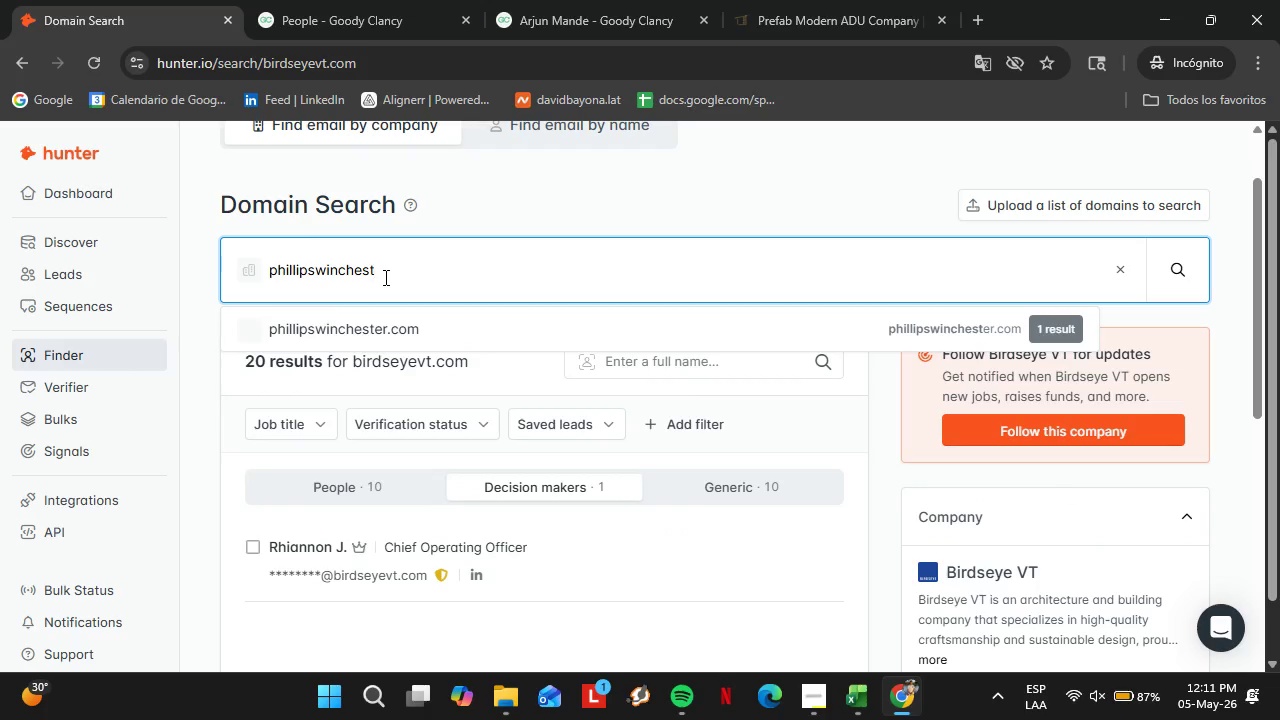 
key(ArrowDown)
 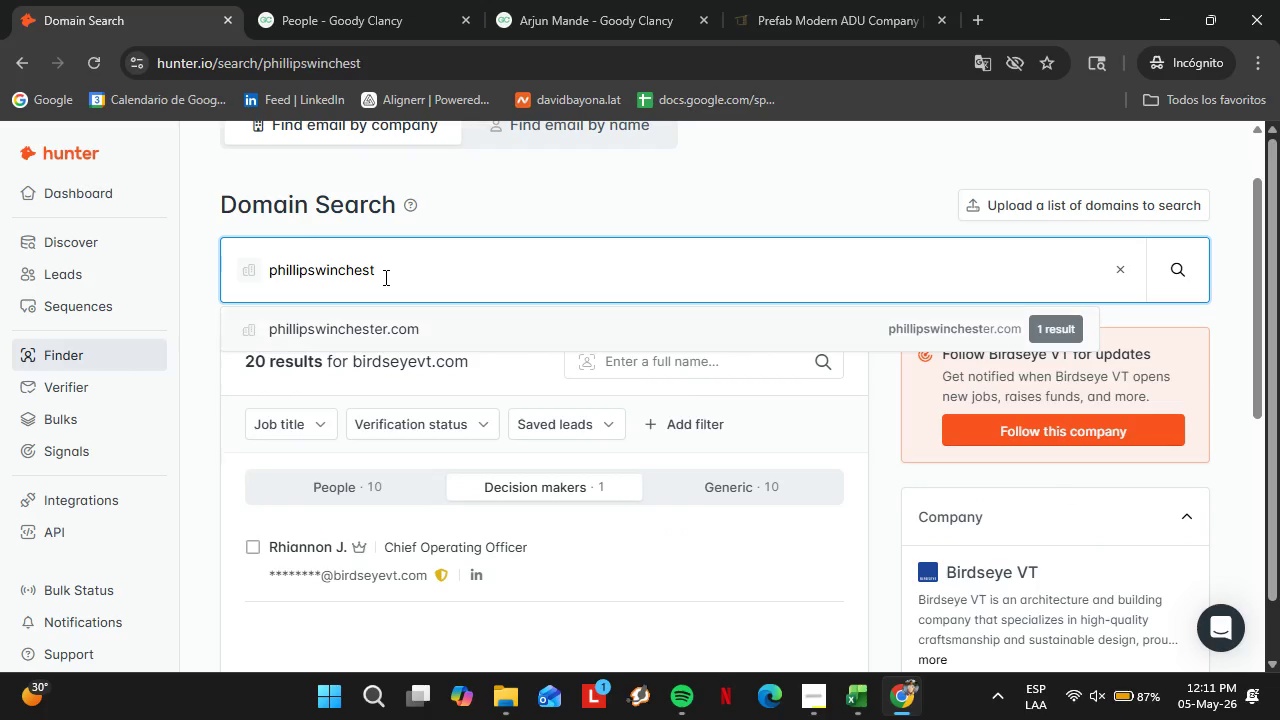 
key(Enter)
 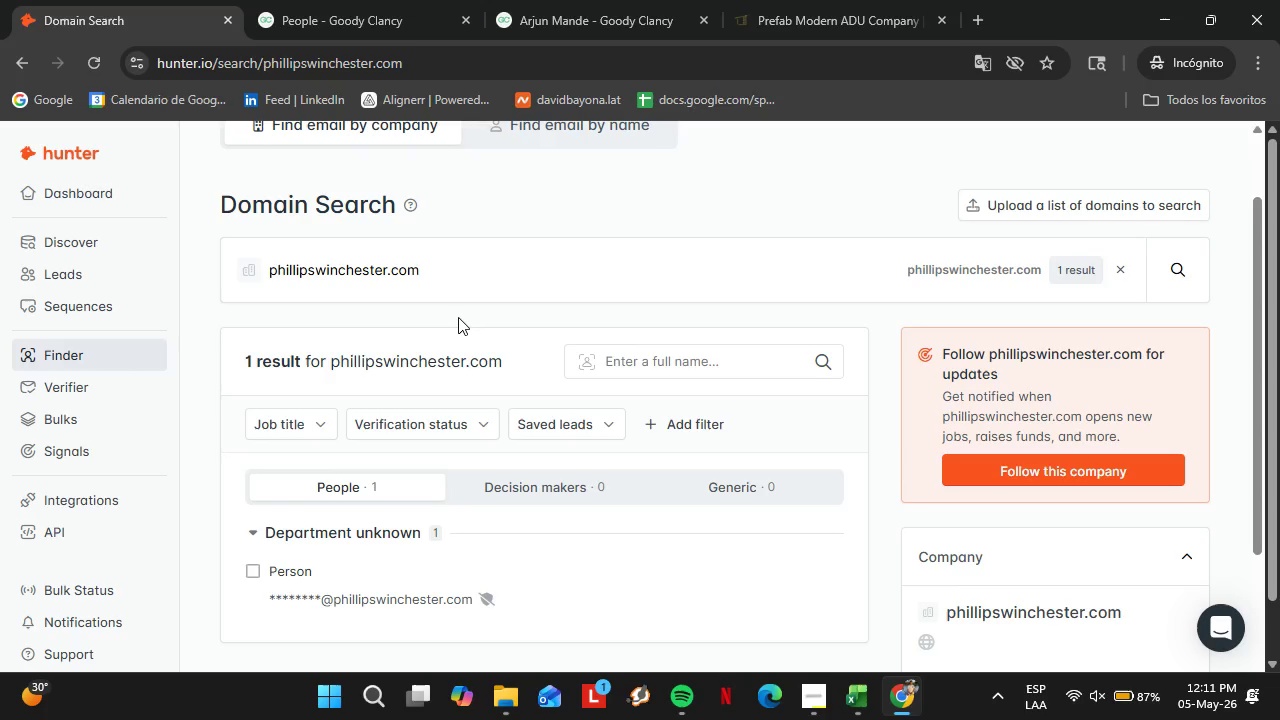 
double_click([417, 279])
 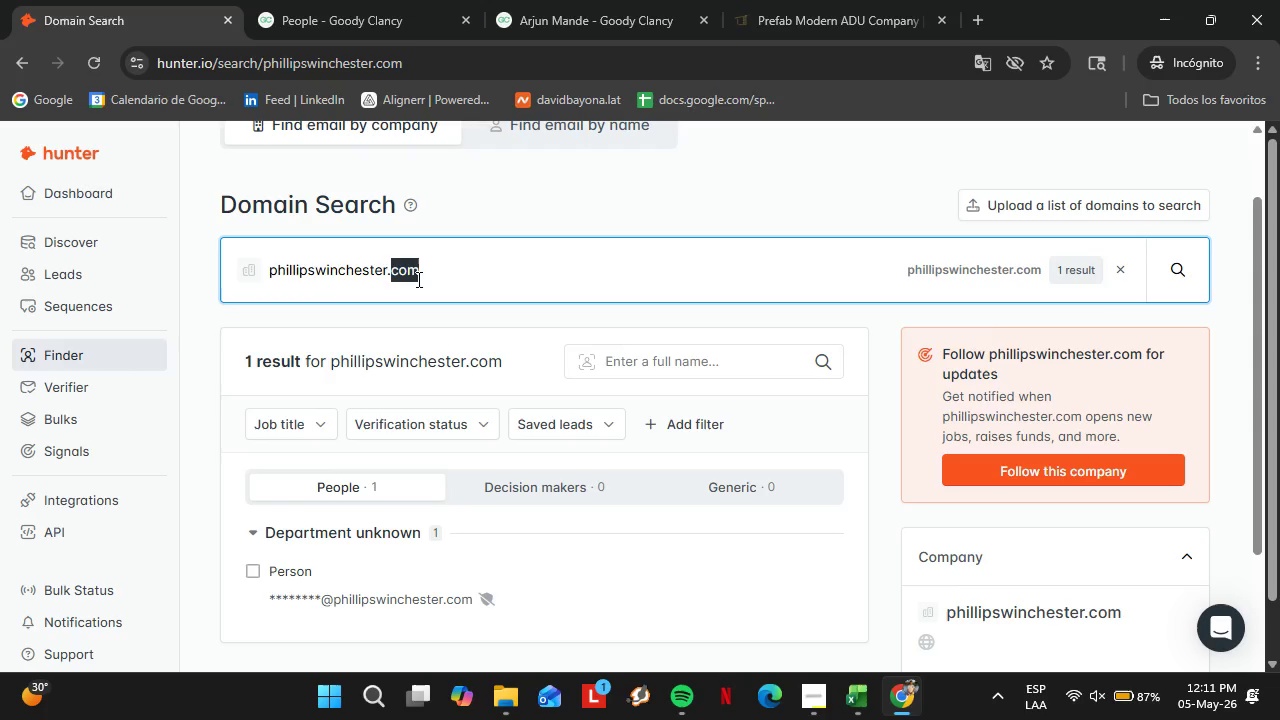 
triple_click([417, 279])
 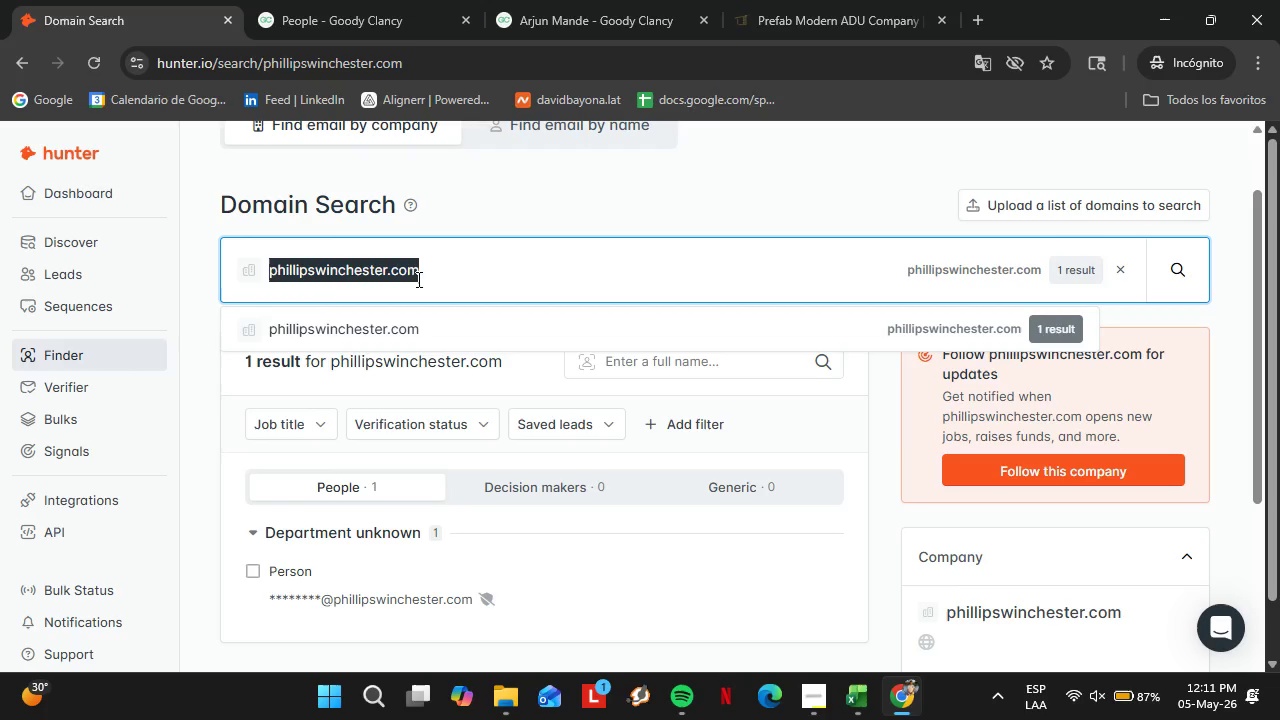 
type(kyu-architect.com)
 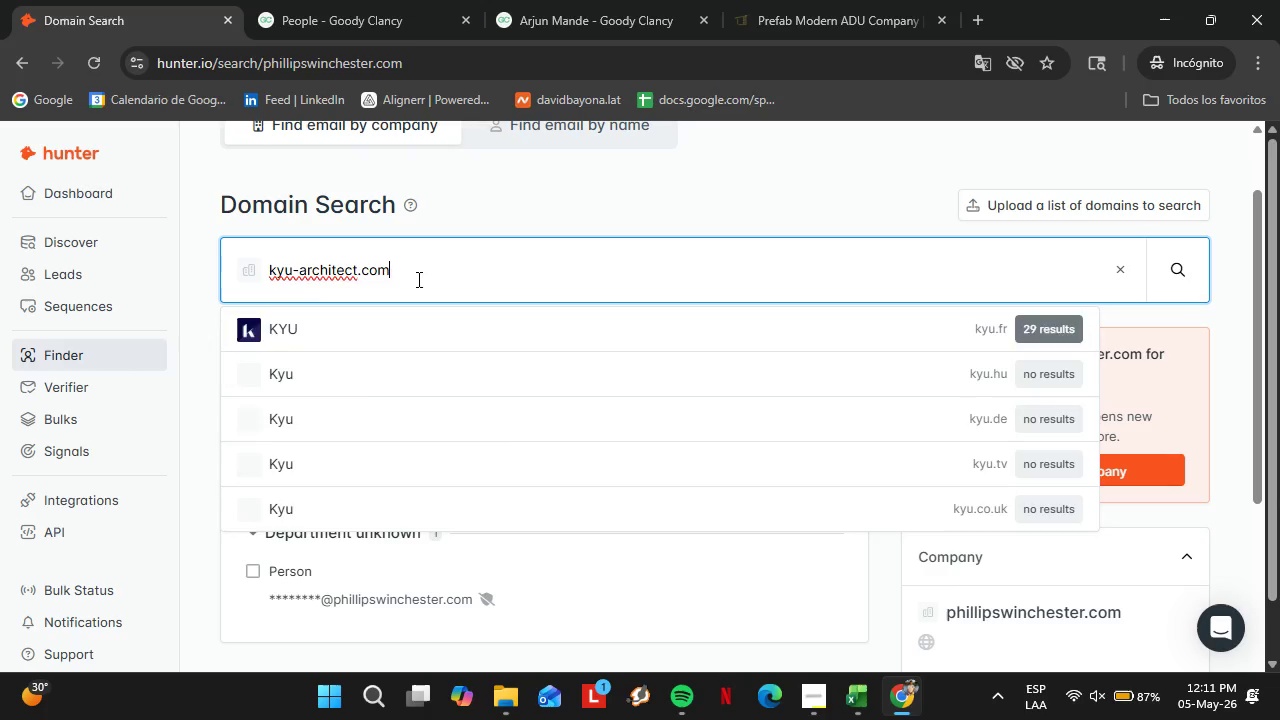 
key(Enter)
 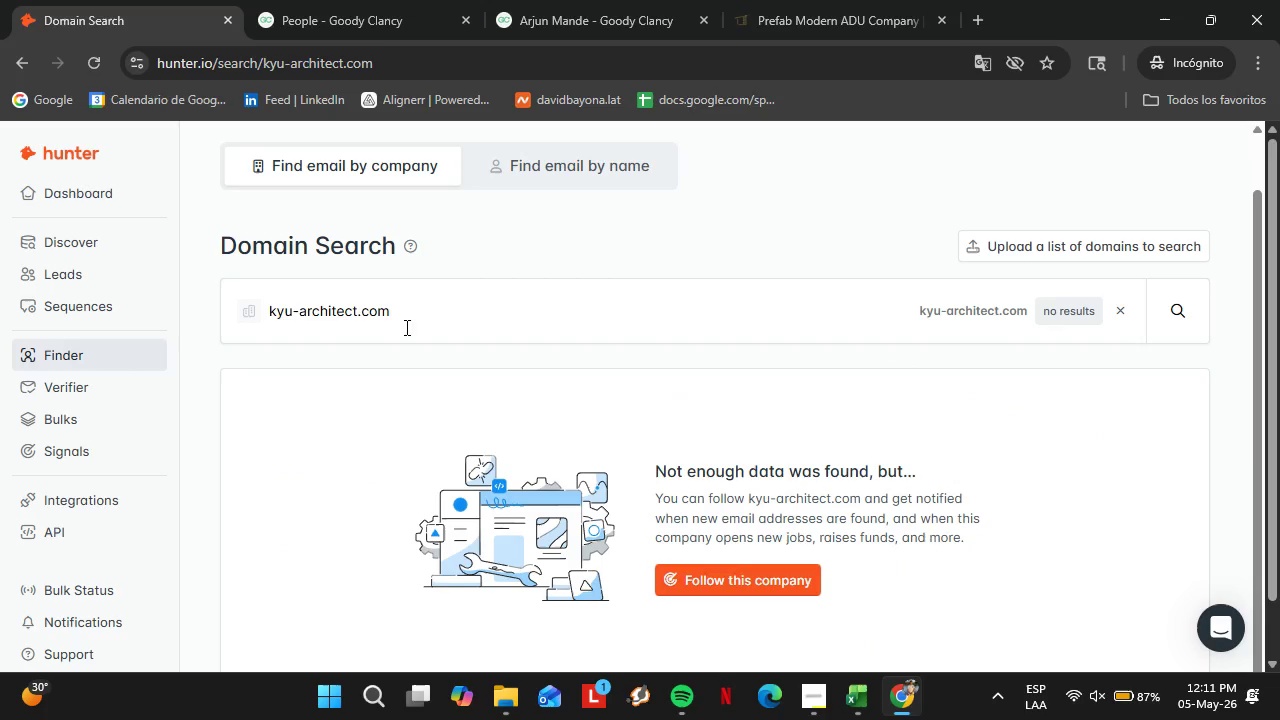 
double_click([384, 310])
 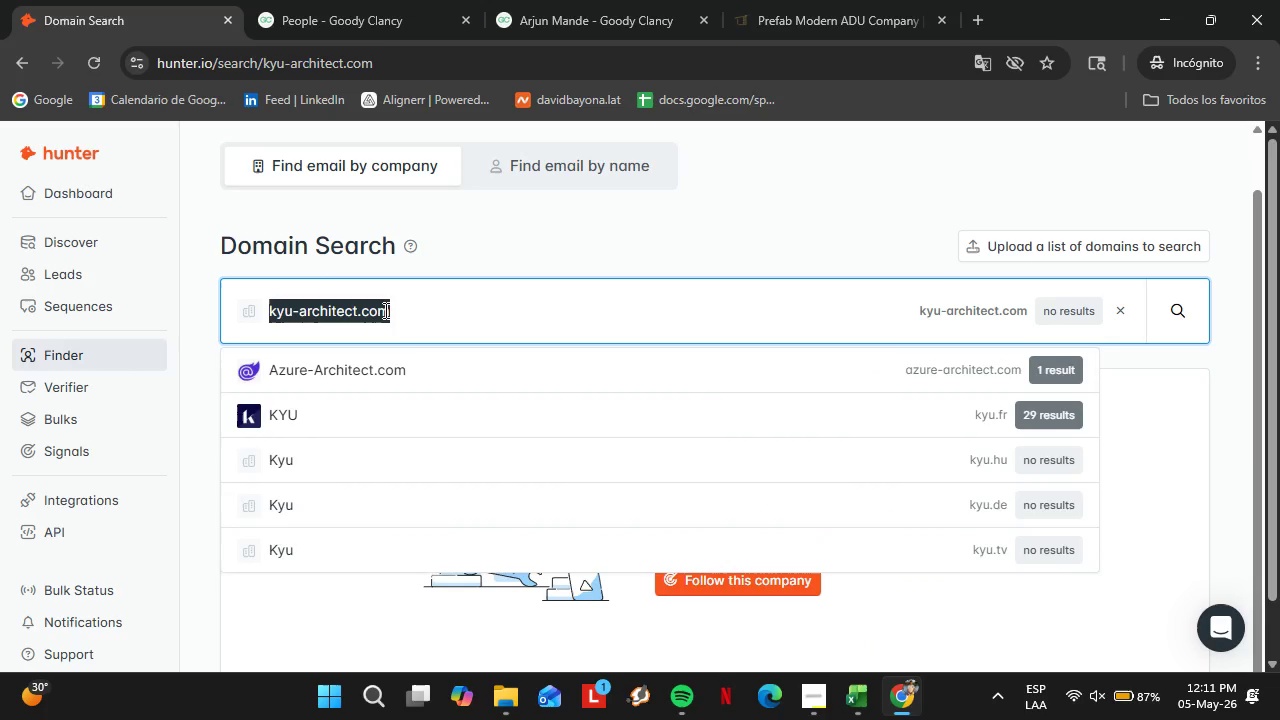 
triple_click([384, 310])
 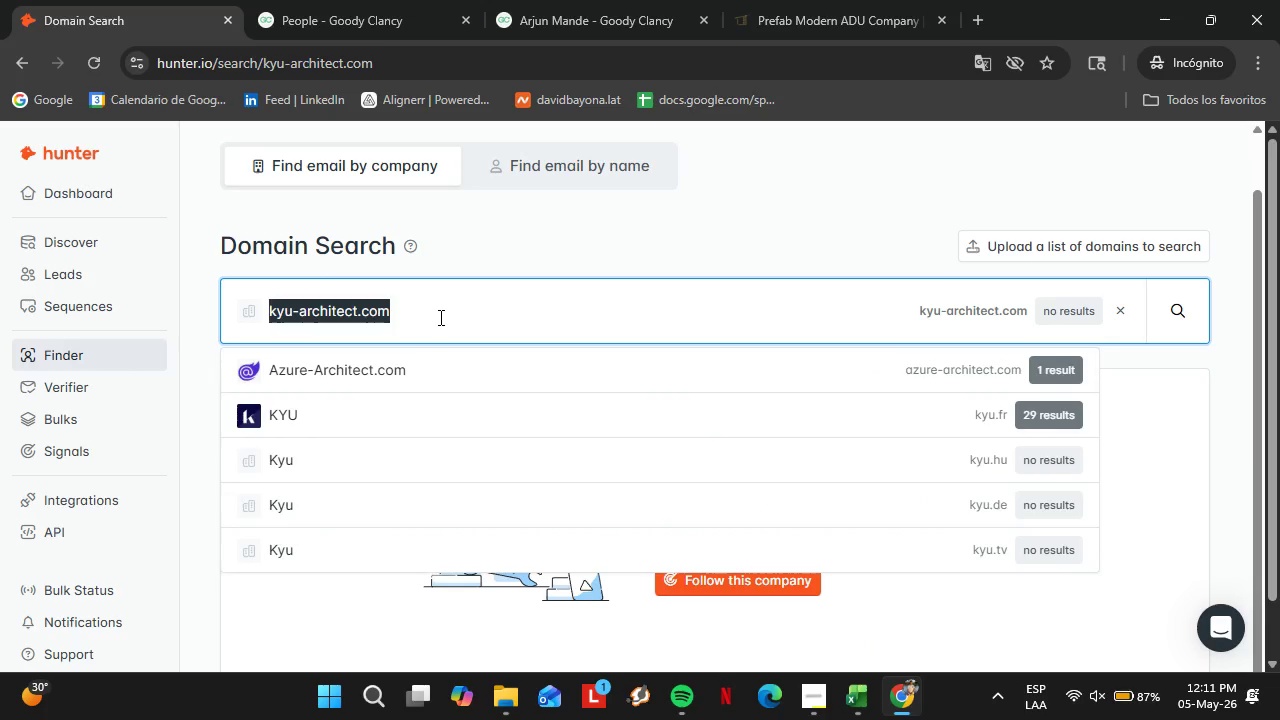 
type(arch11.com)
 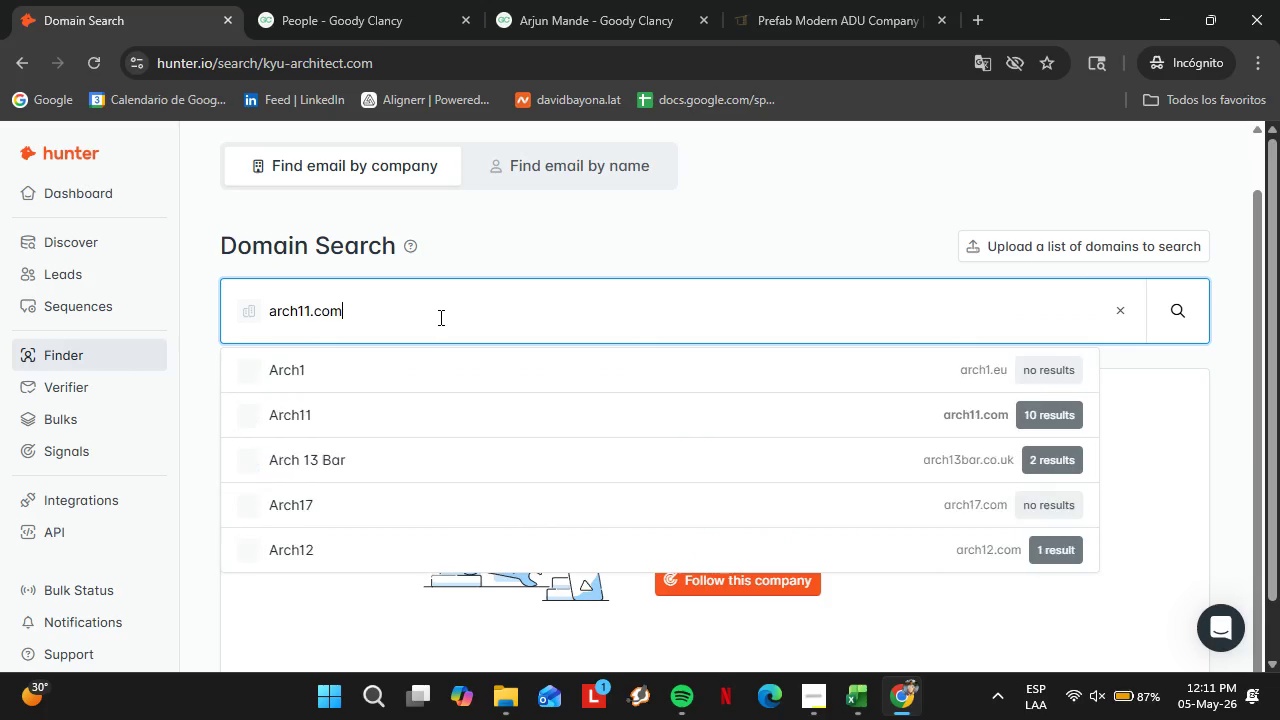 
key(Enter)
 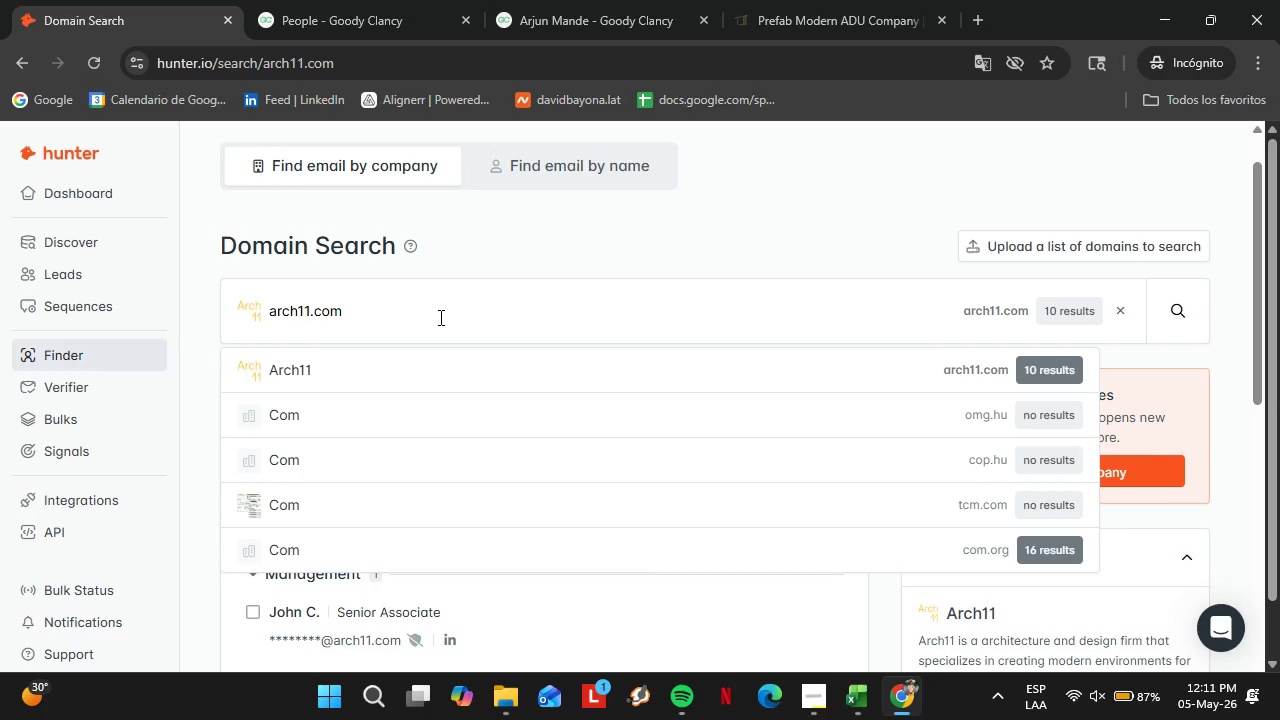 
wait(17.06)
 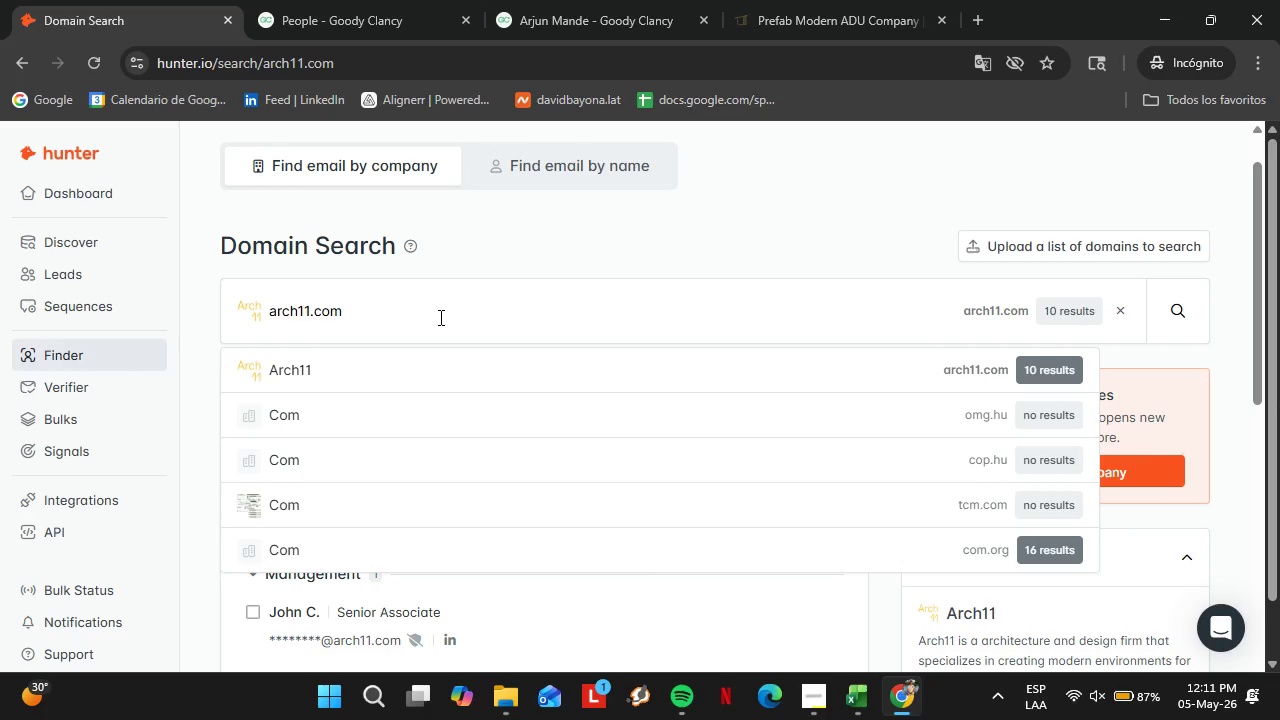 
left_click([402, 358])
 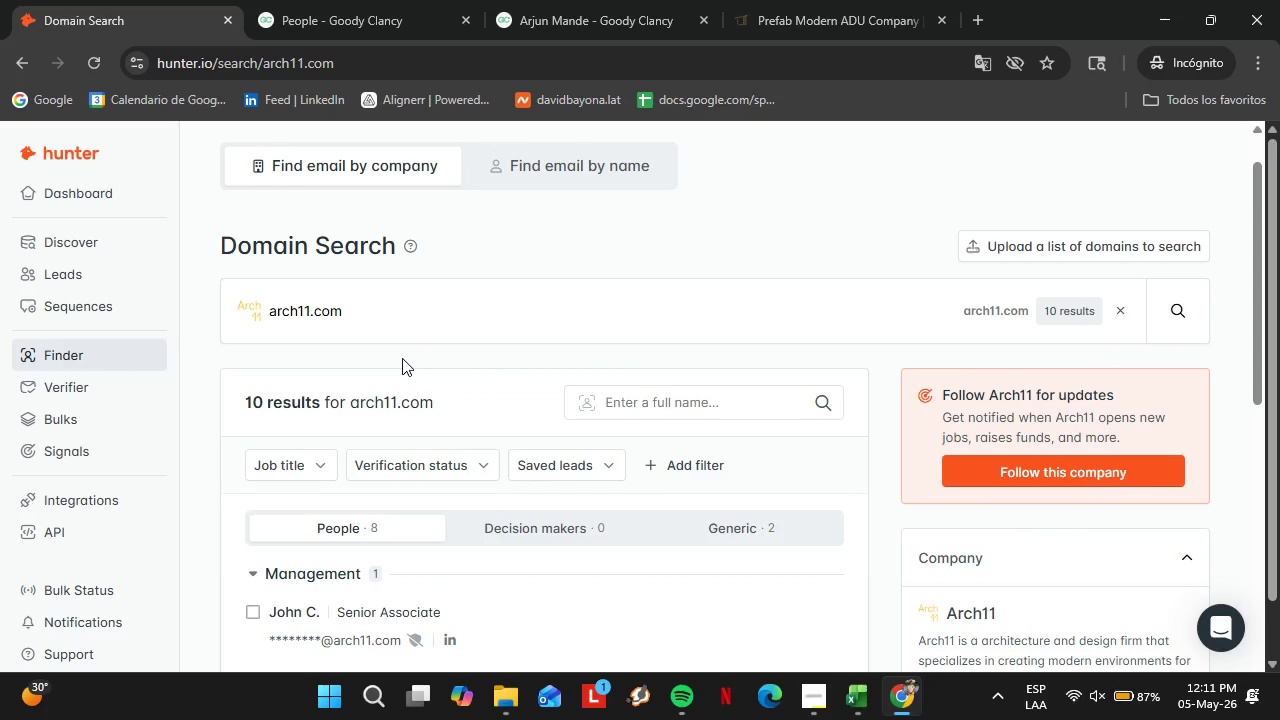 
scroll: coordinate [440, 330], scroll_direction: down, amount: 3.0
 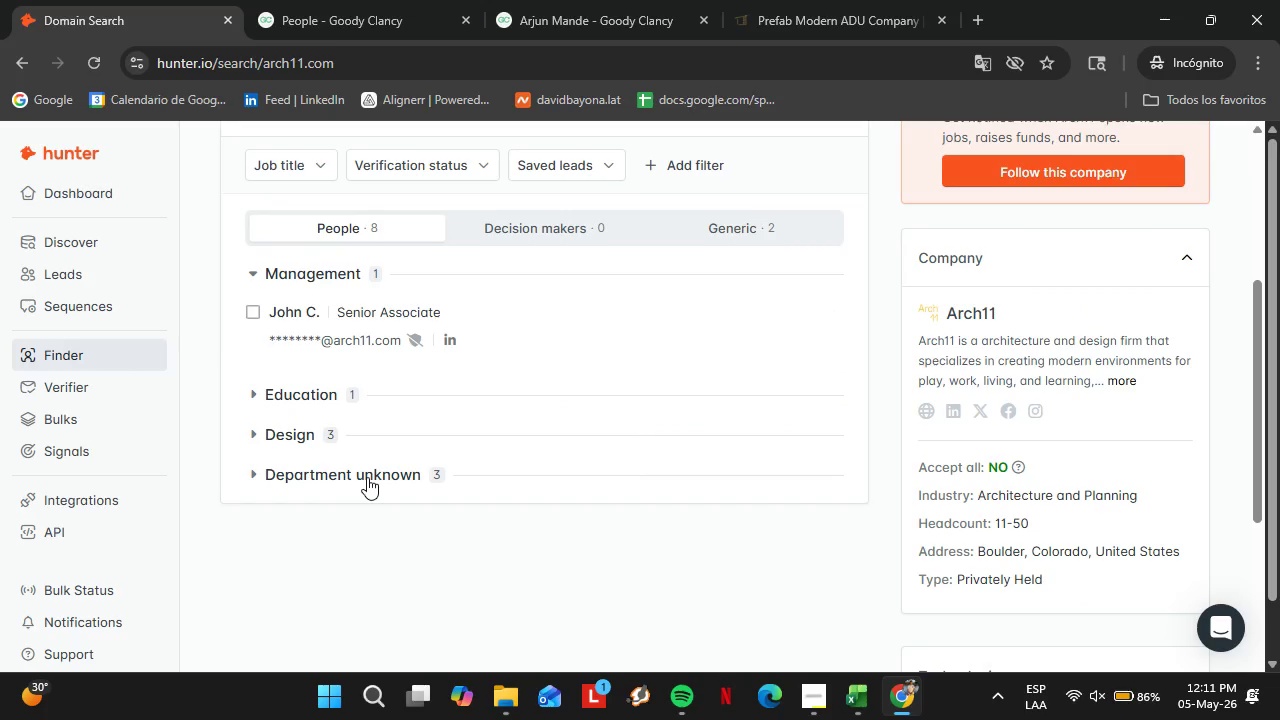 
scroll: coordinate [385, 378], scroll_direction: up, amount: 3.0
 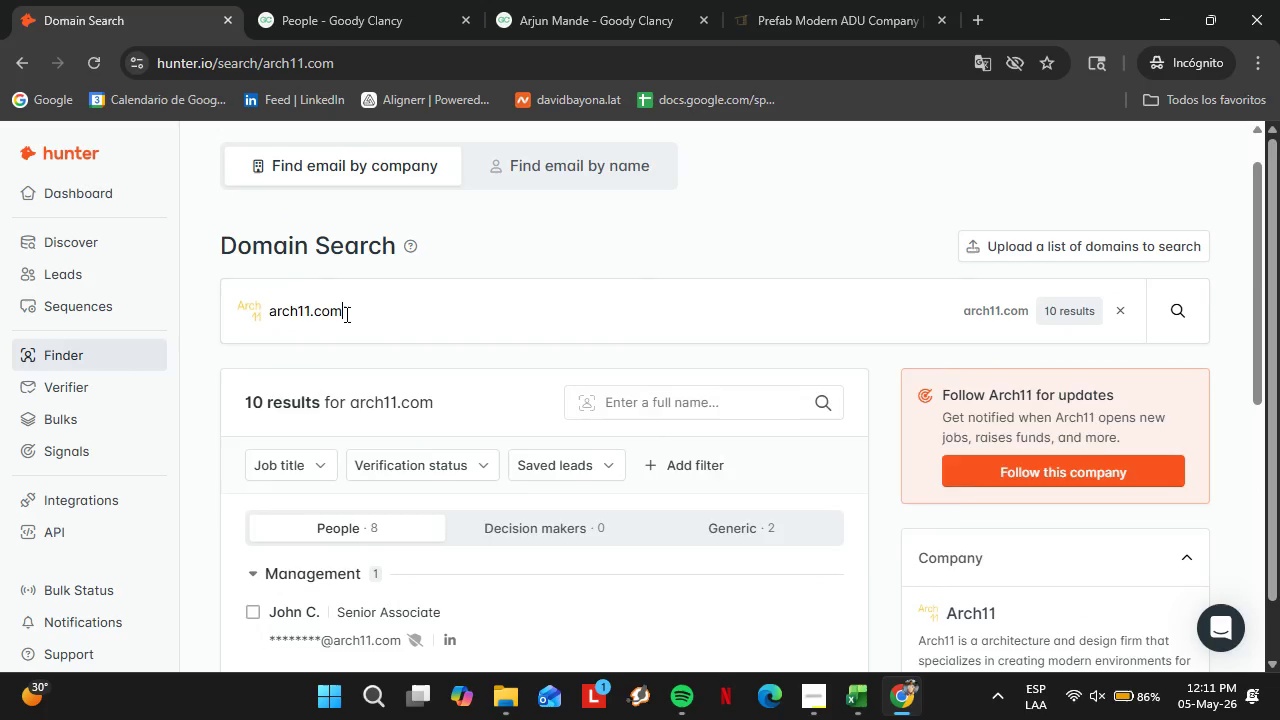 
double_click([345, 314])
 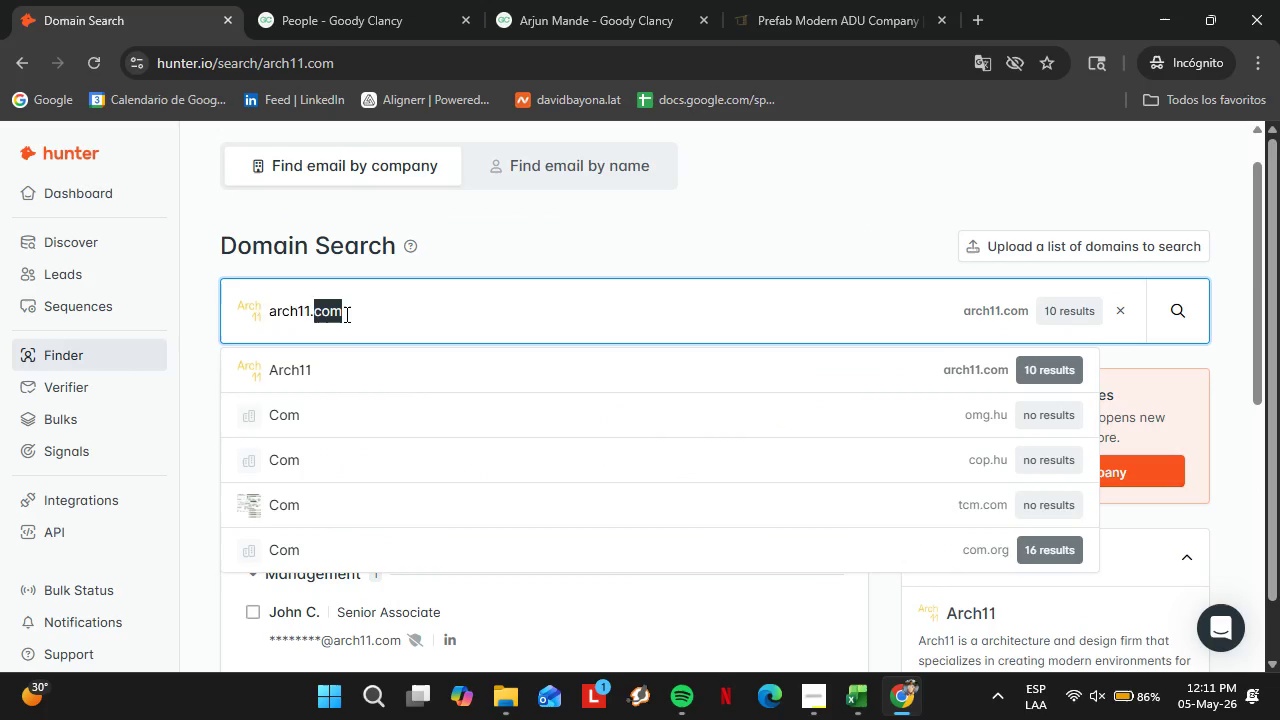 
triple_click([345, 314])
 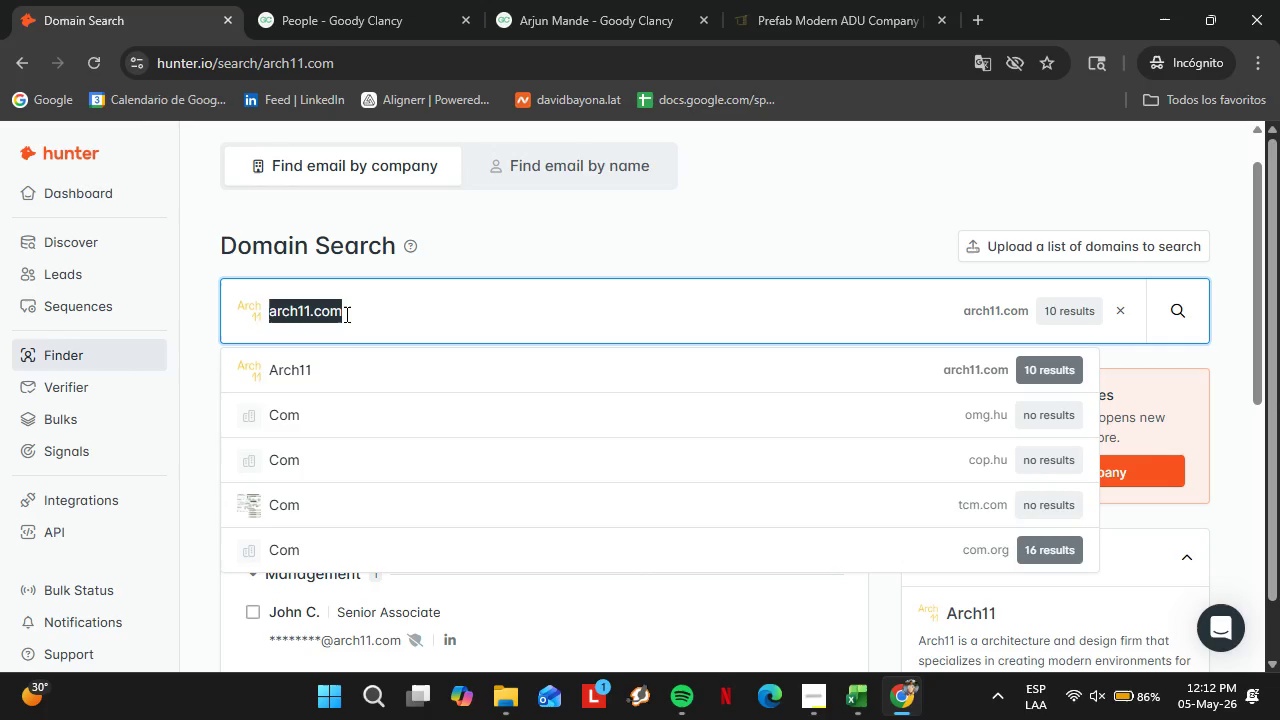 
wait(29.5)
 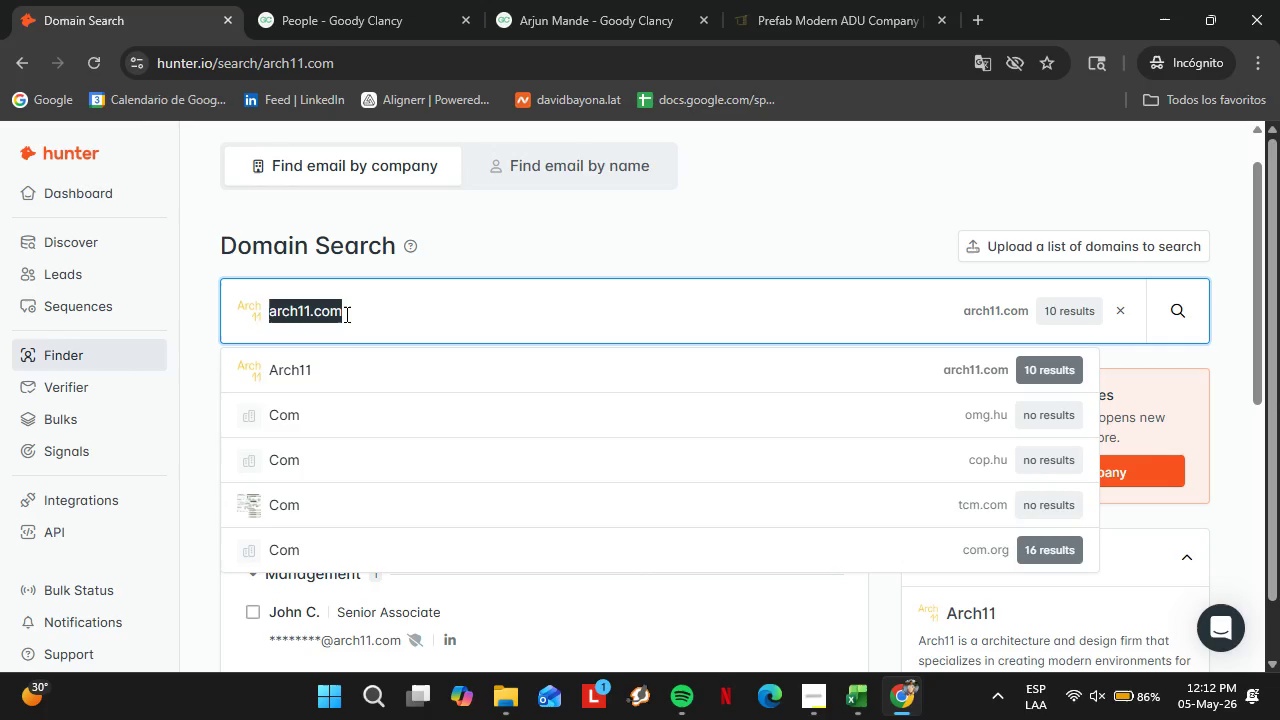 
type(reidbuilders.com)
 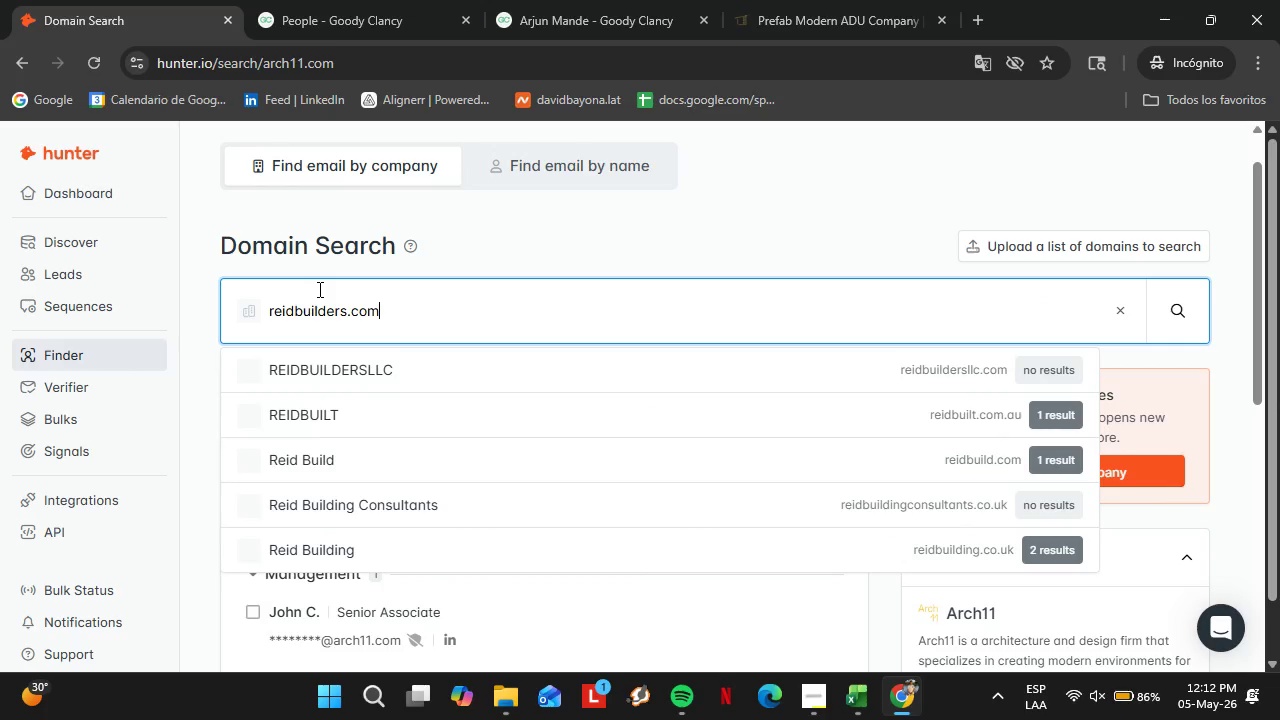 
key(Enter)
 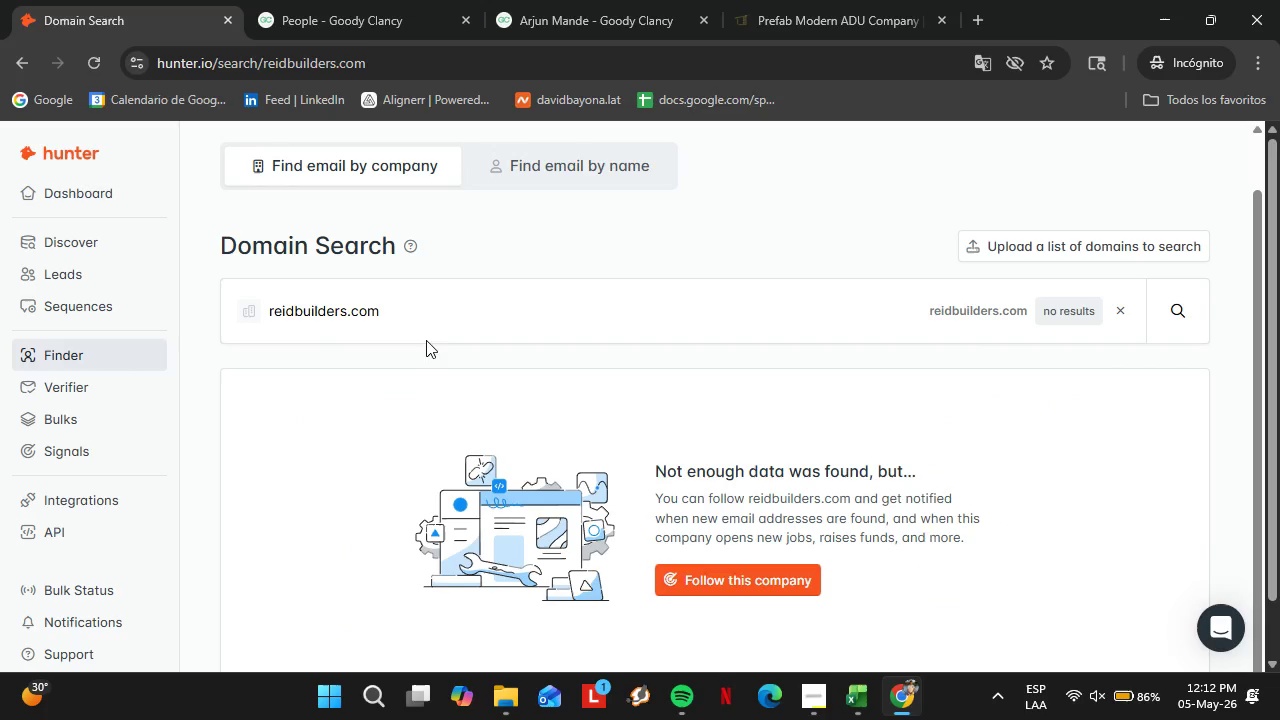 
double_click([393, 294])
 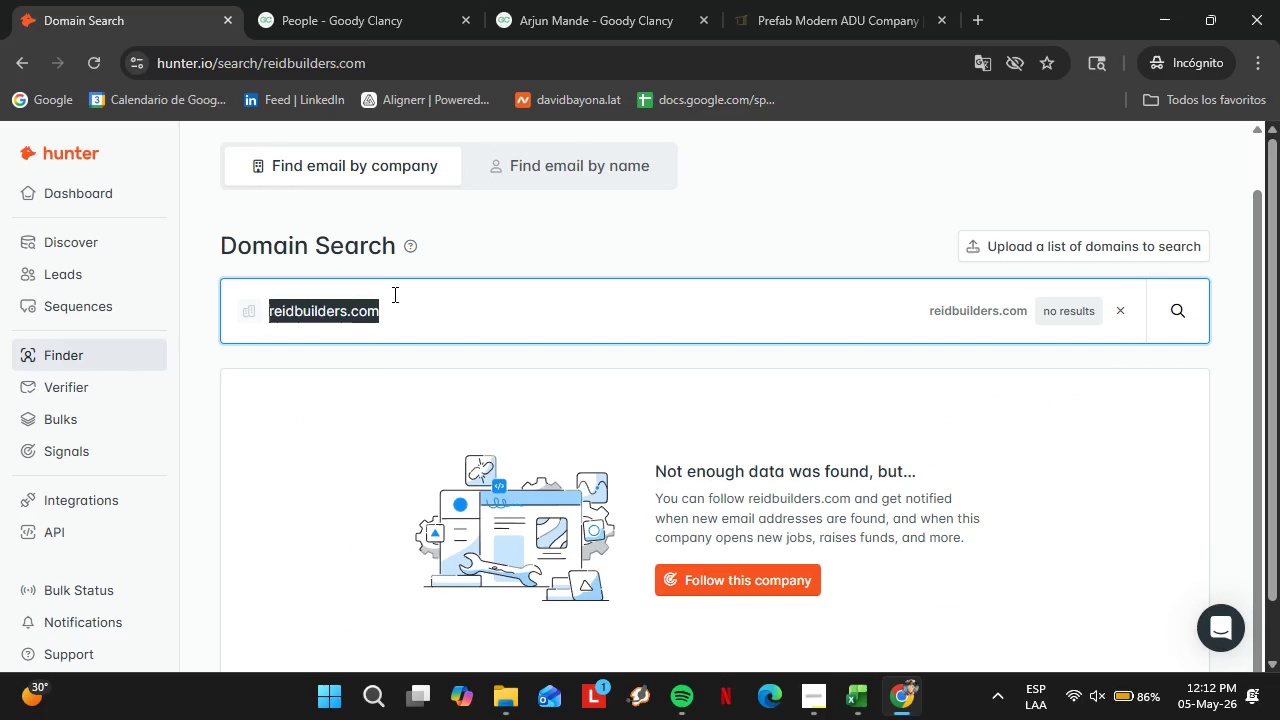 
triple_click([393, 294])
 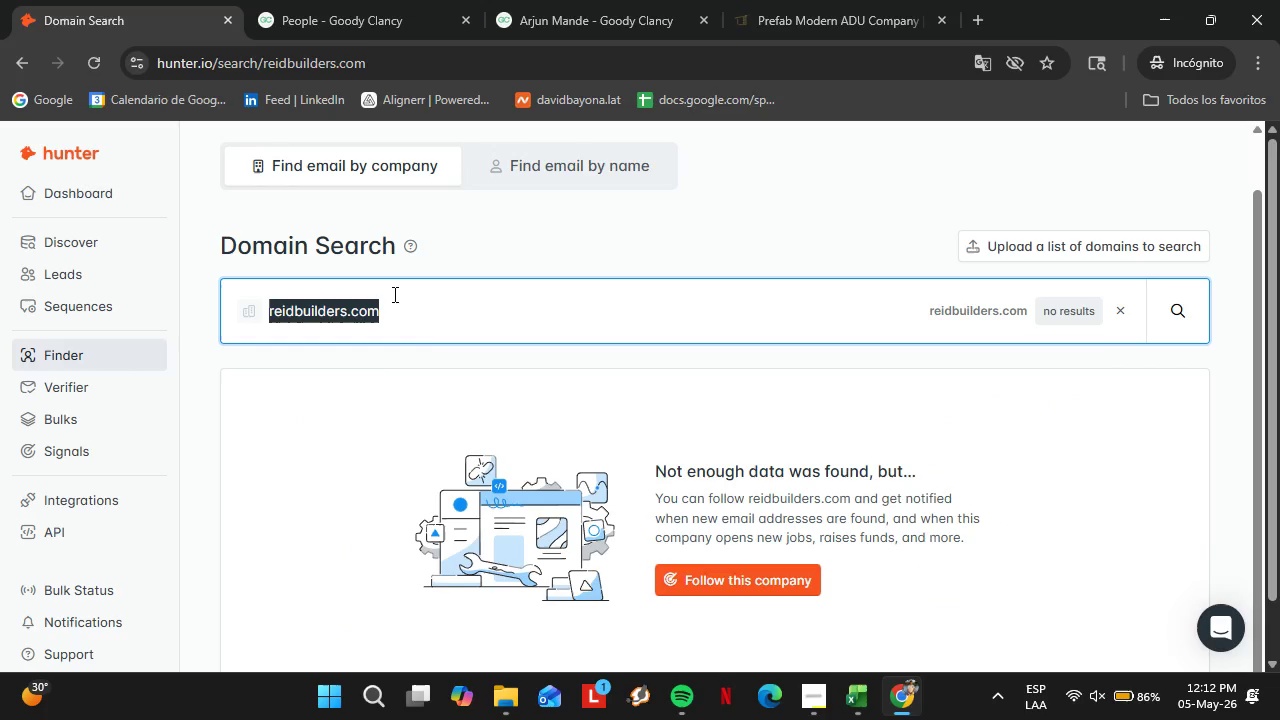 
triple_click([393, 294])
 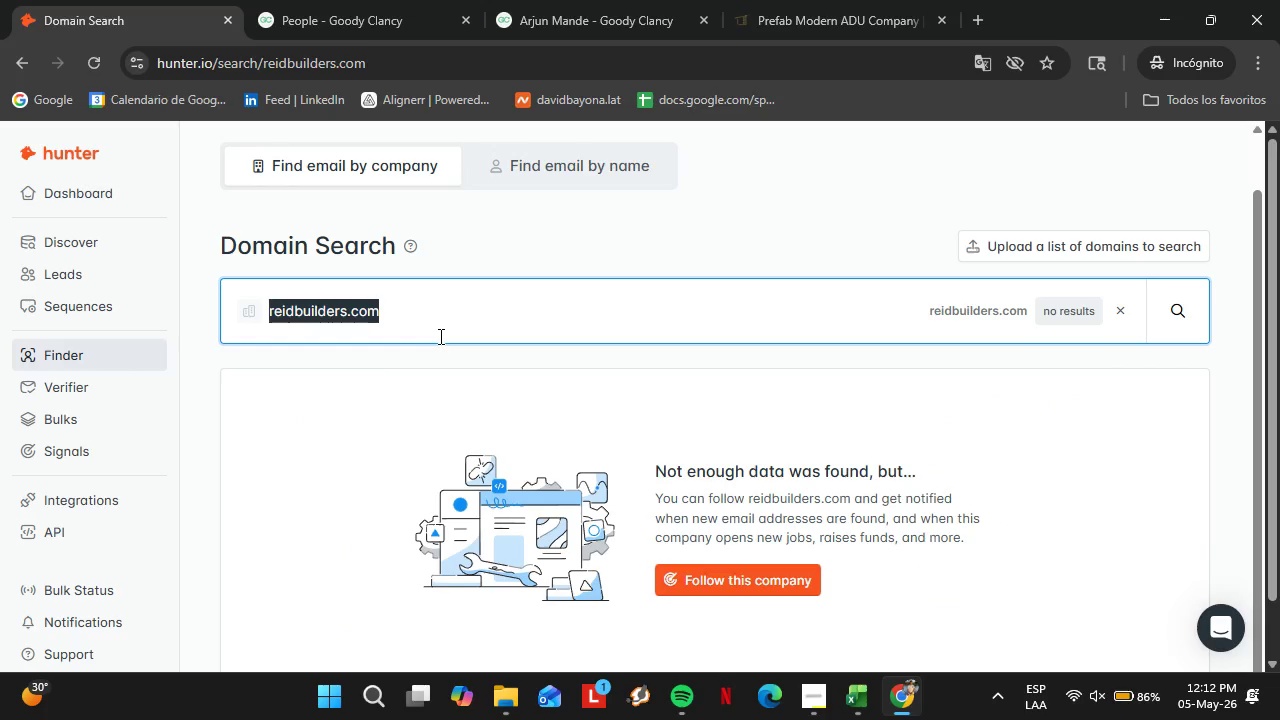 
type(shandsstudio)
 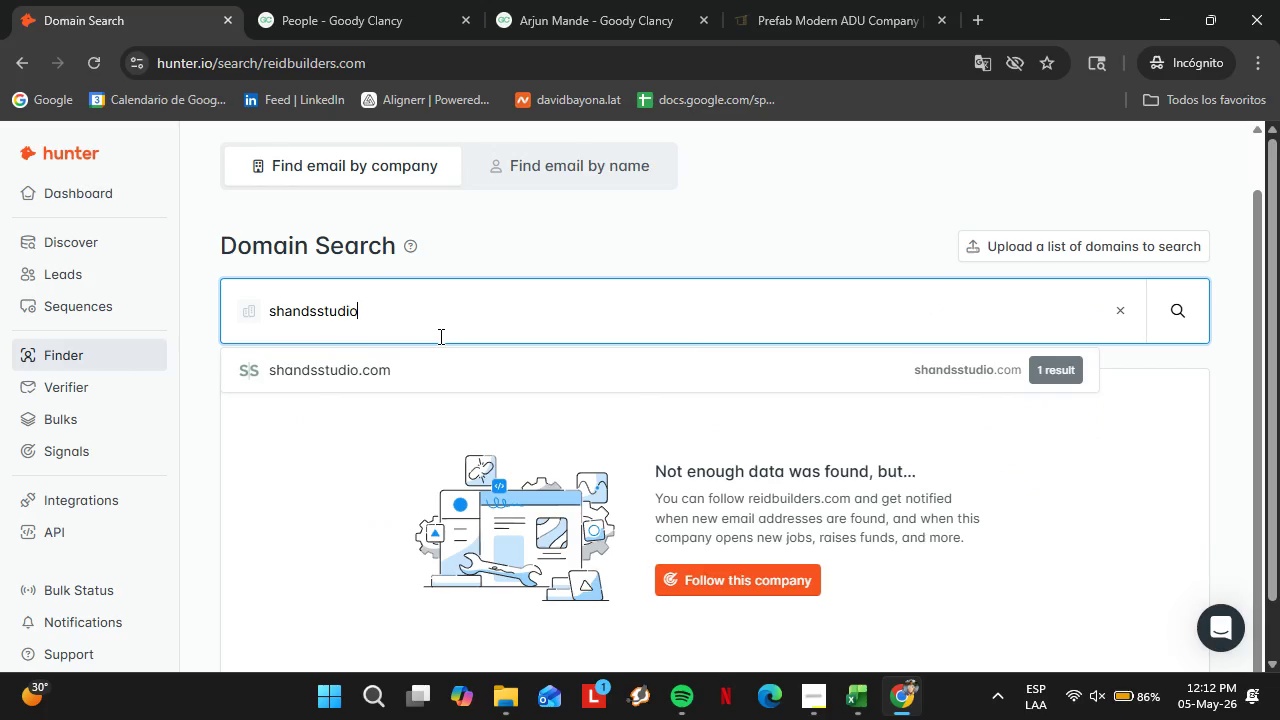 
key(ArrowDown)
 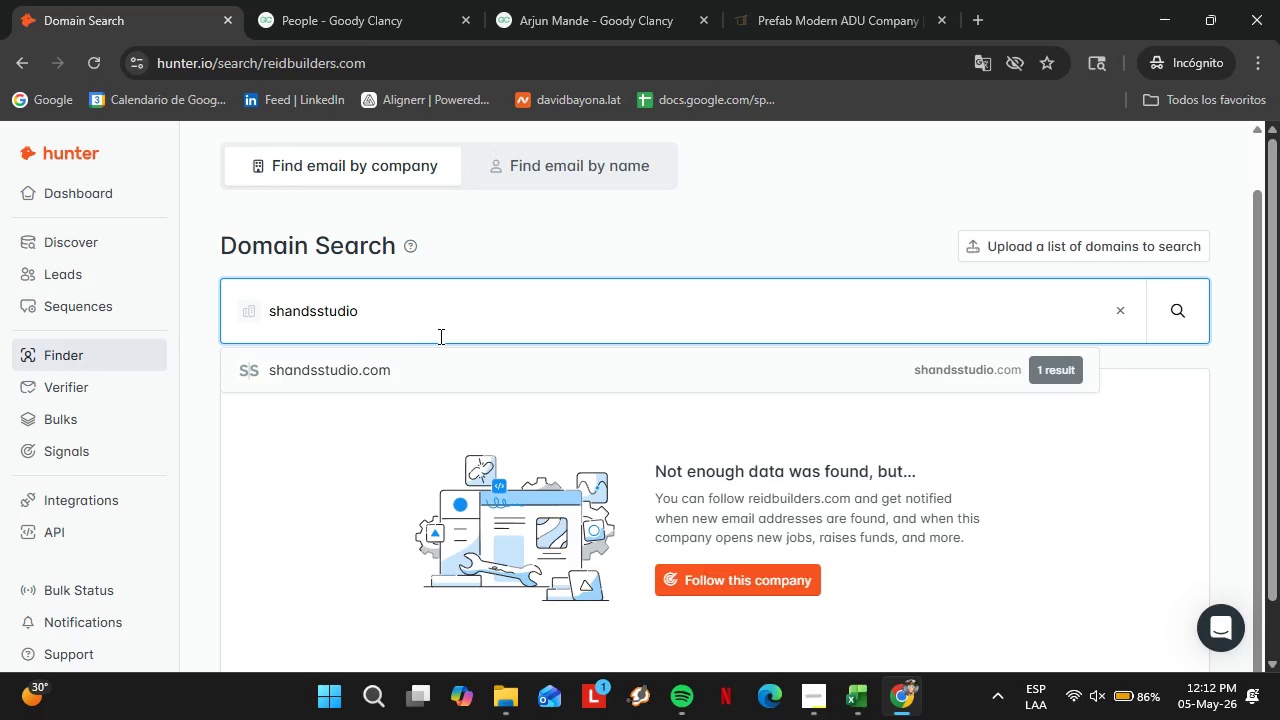 
key(Enter)
 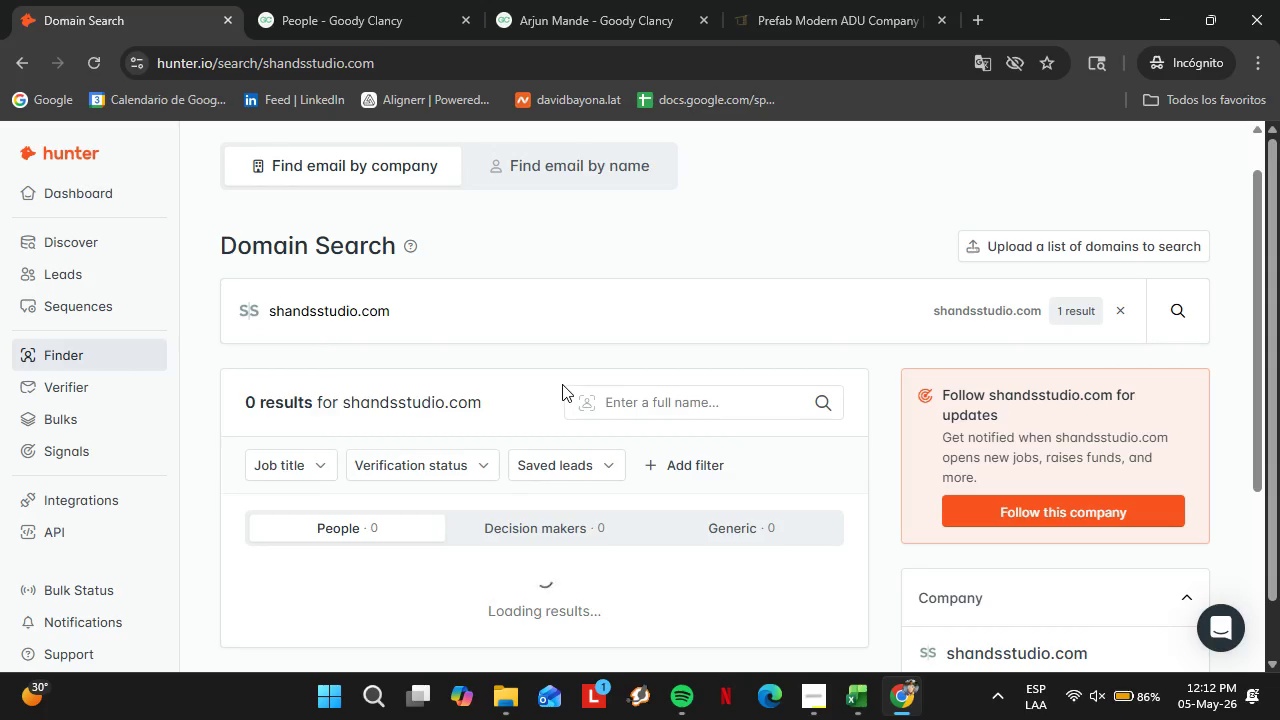 
double_click([449, 296])
 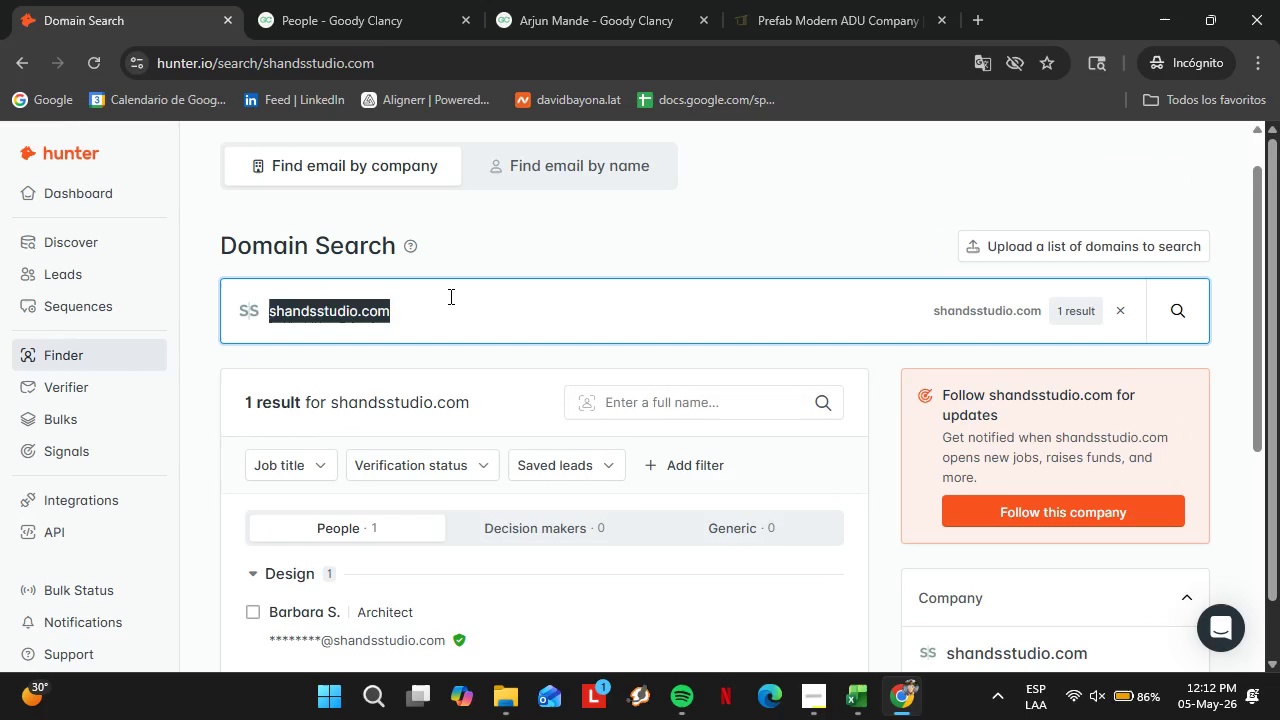 
scroll: coordinate [562, 384], scroll_direction: none, amount: 0.0
 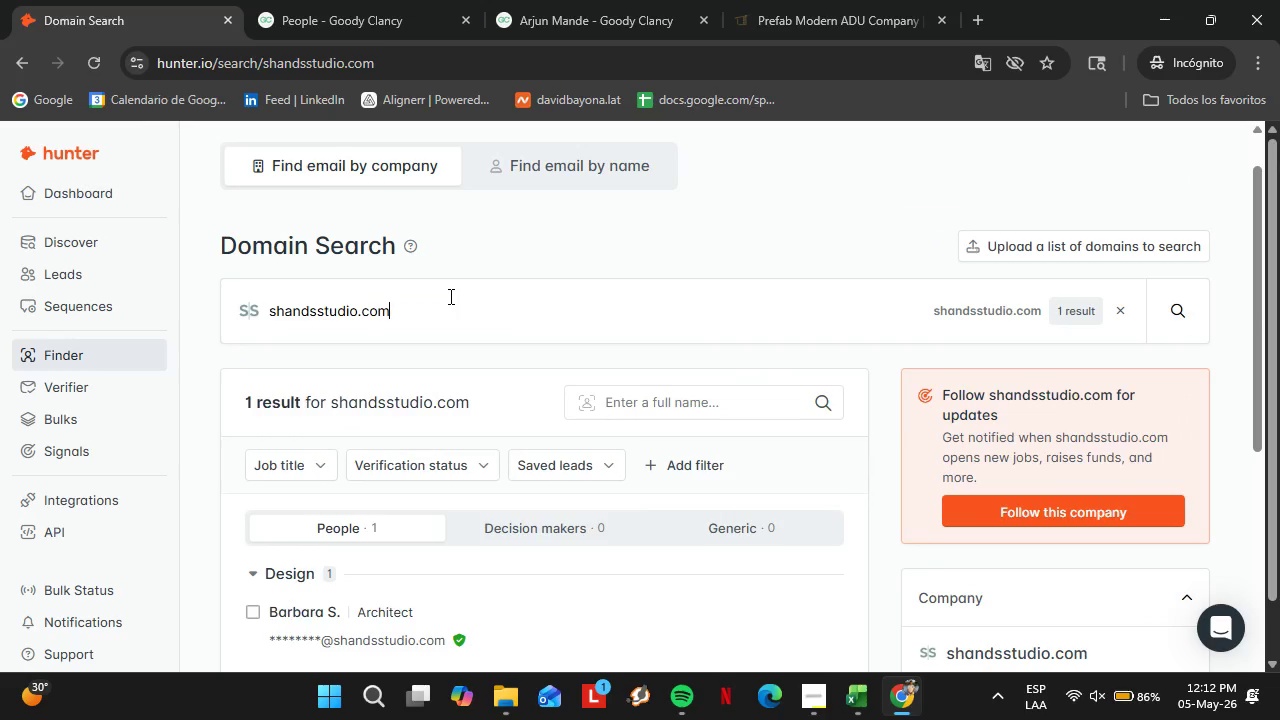 
triple_click([449, 296])
 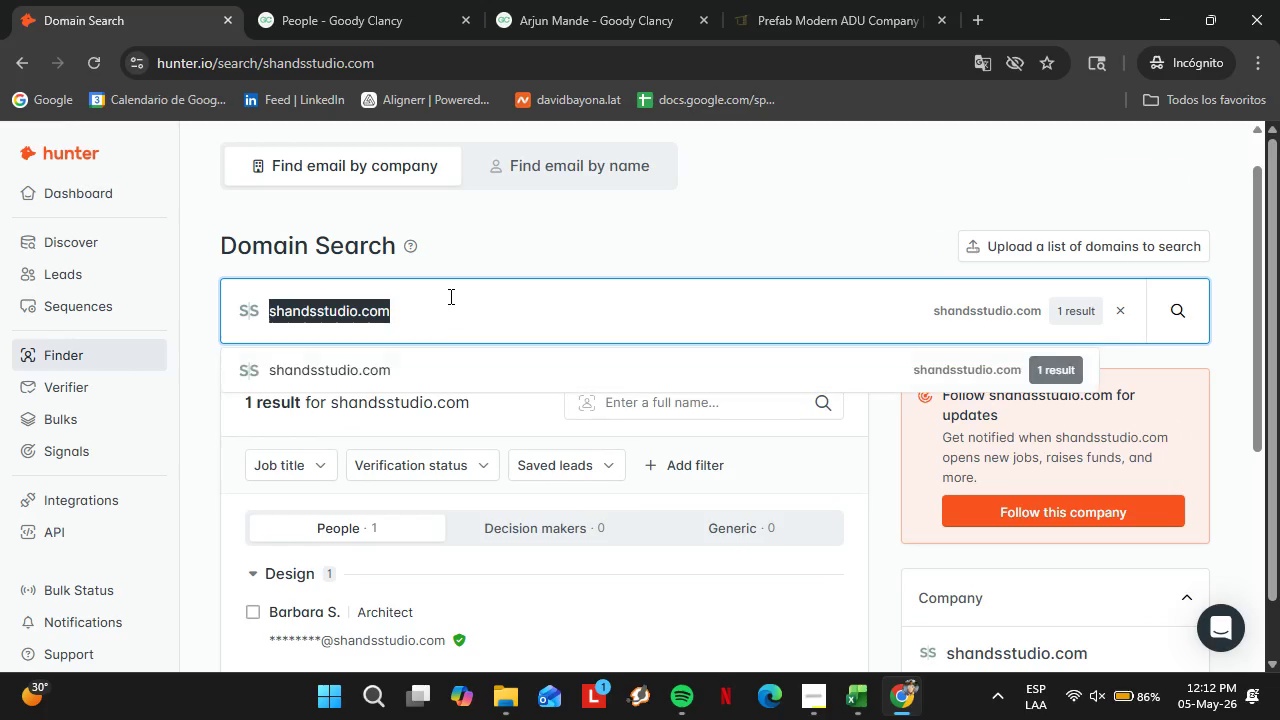 
triple_click([449, 296])
 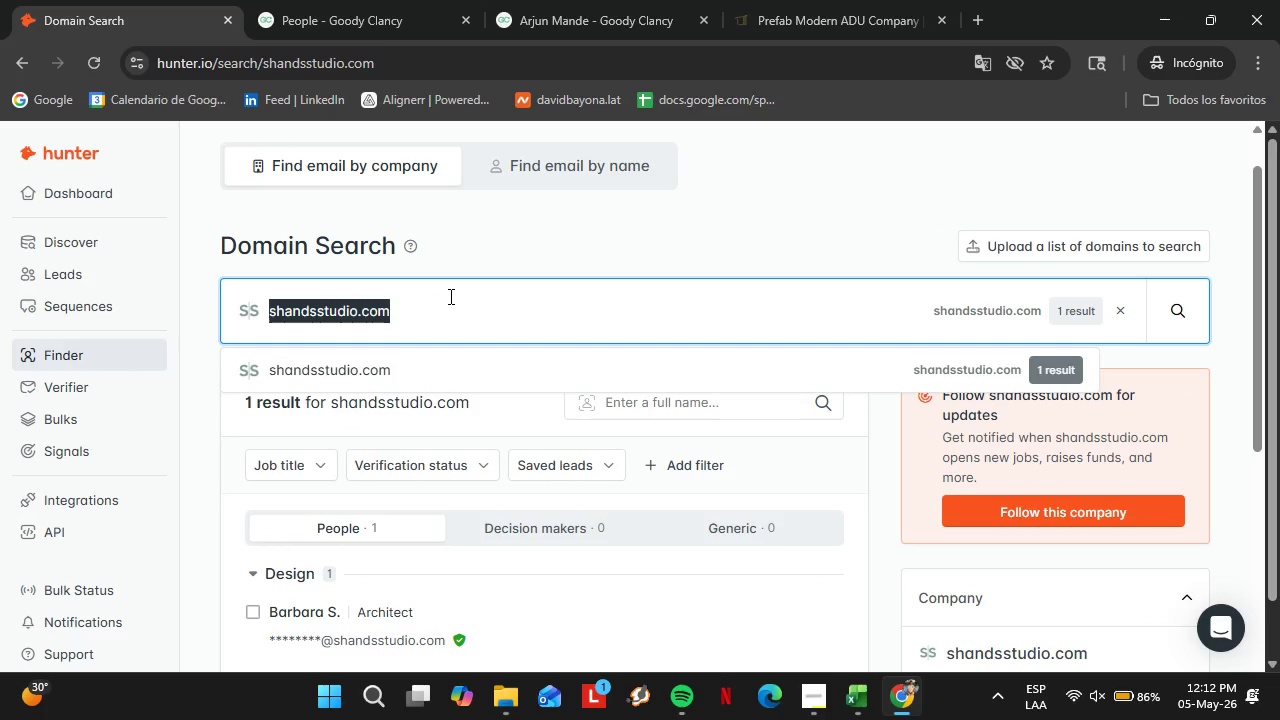 
type(timbertrailshomes.com)
 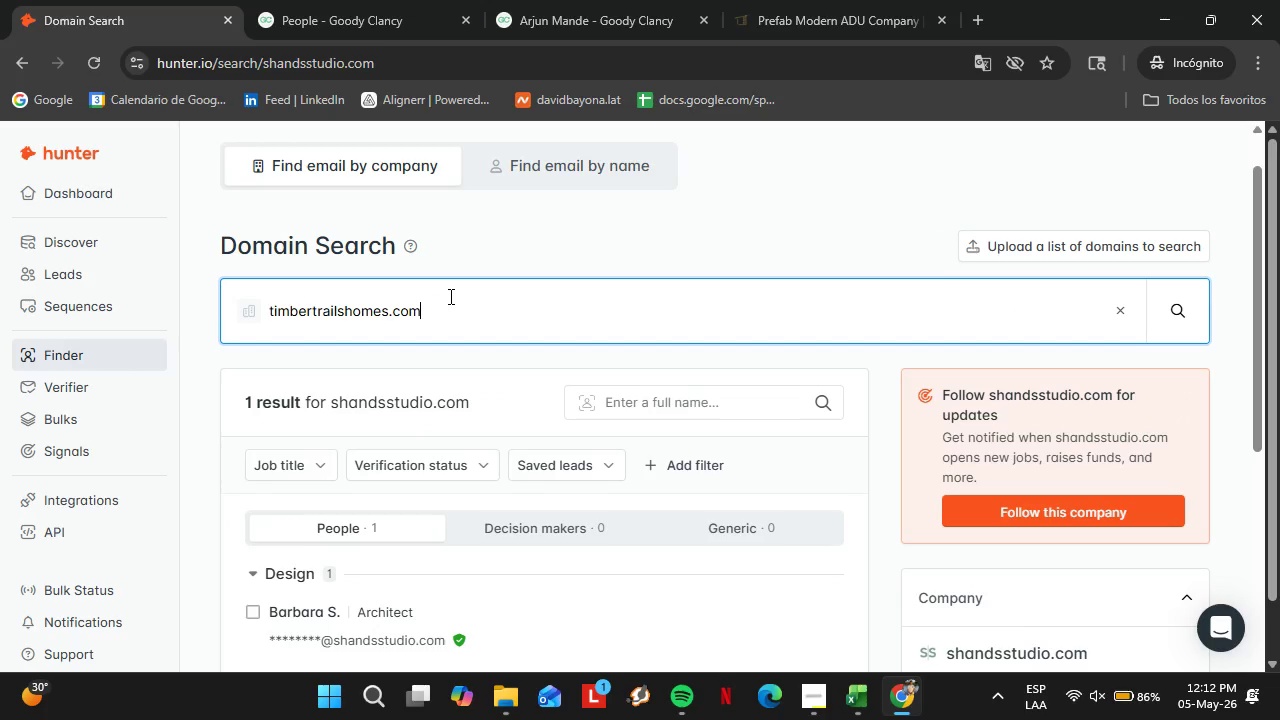 
key(Enter)
 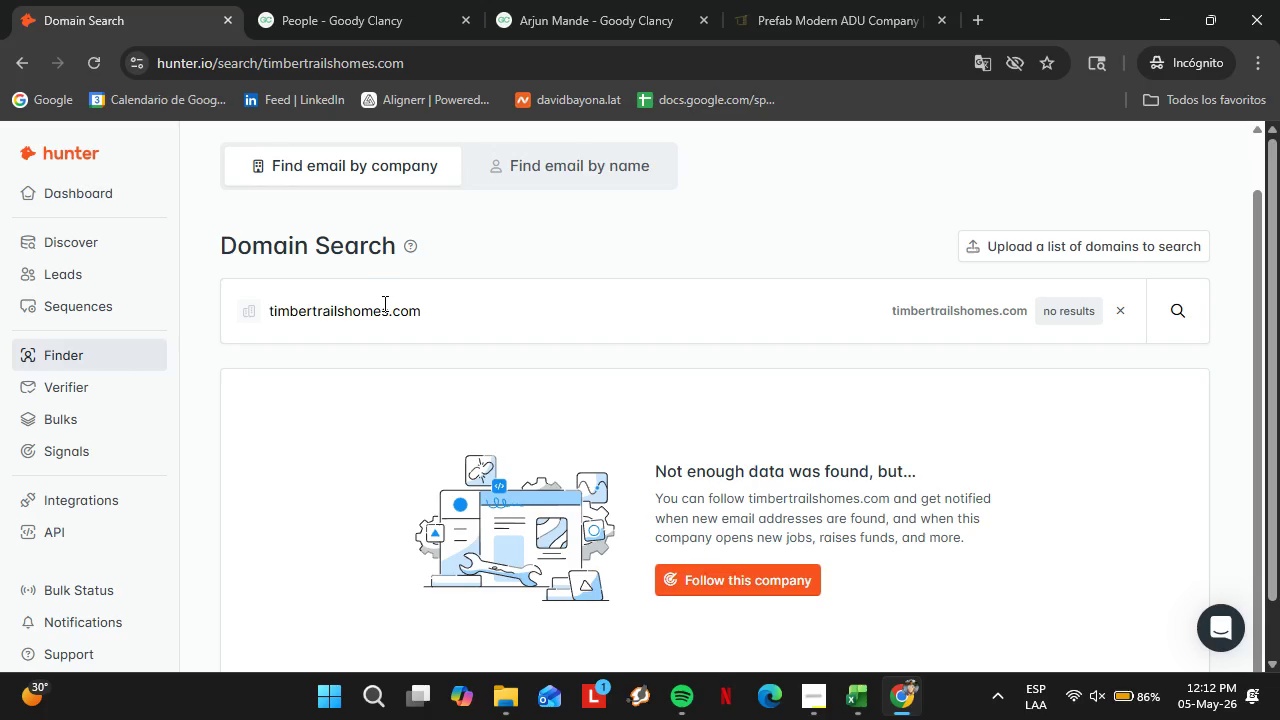 
double_click([383, 303])
 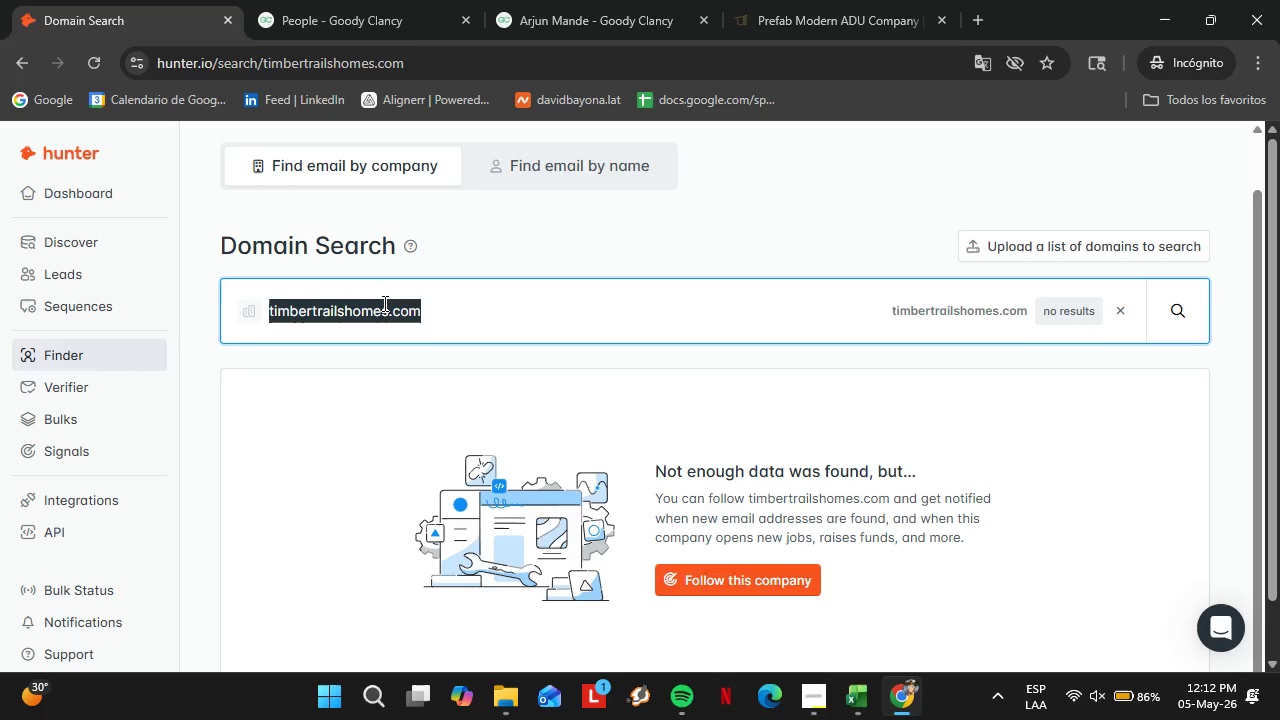 
triple_click([383, 303])
 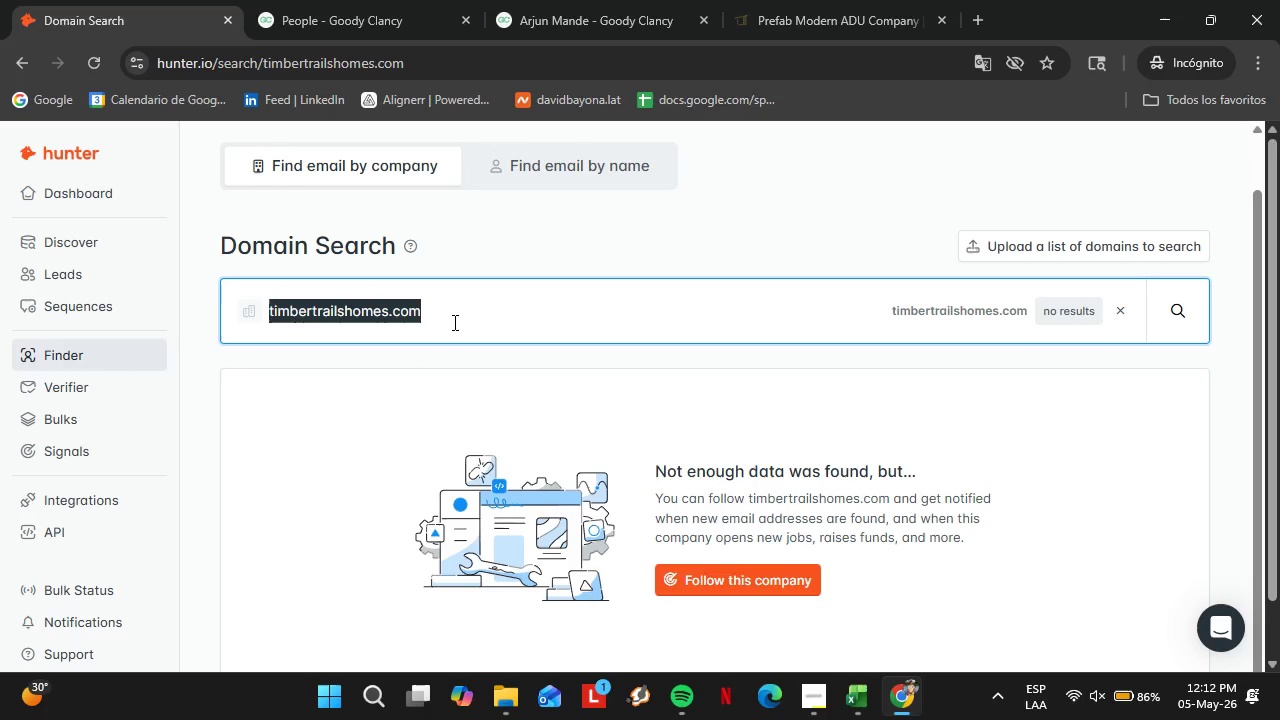 
type(salaarc.com=)
 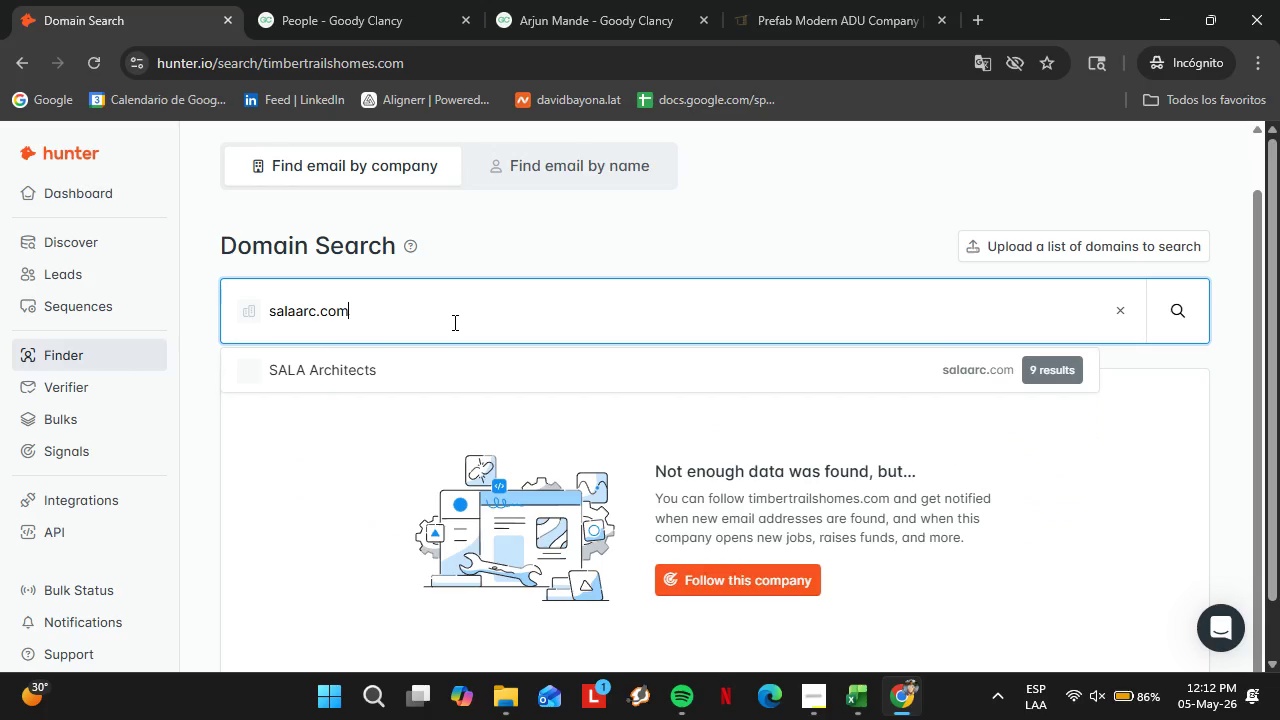 
key(Enter)
 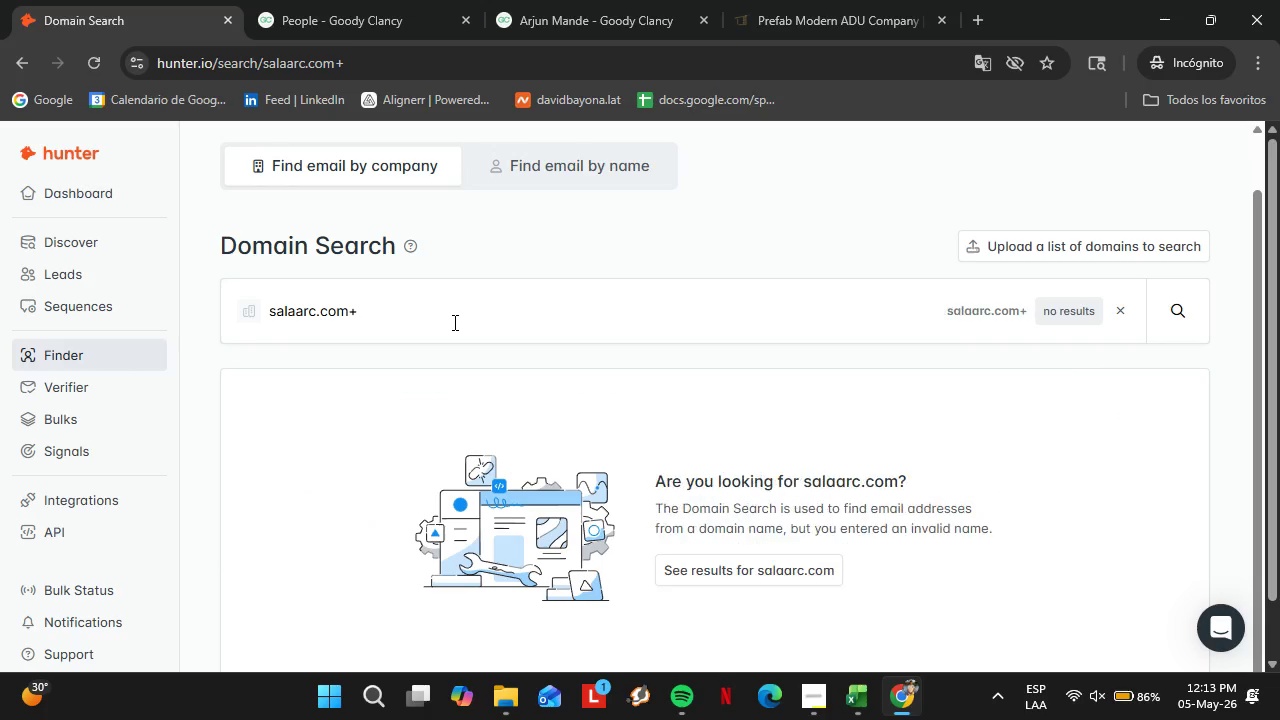 
left_click([453, 322])
 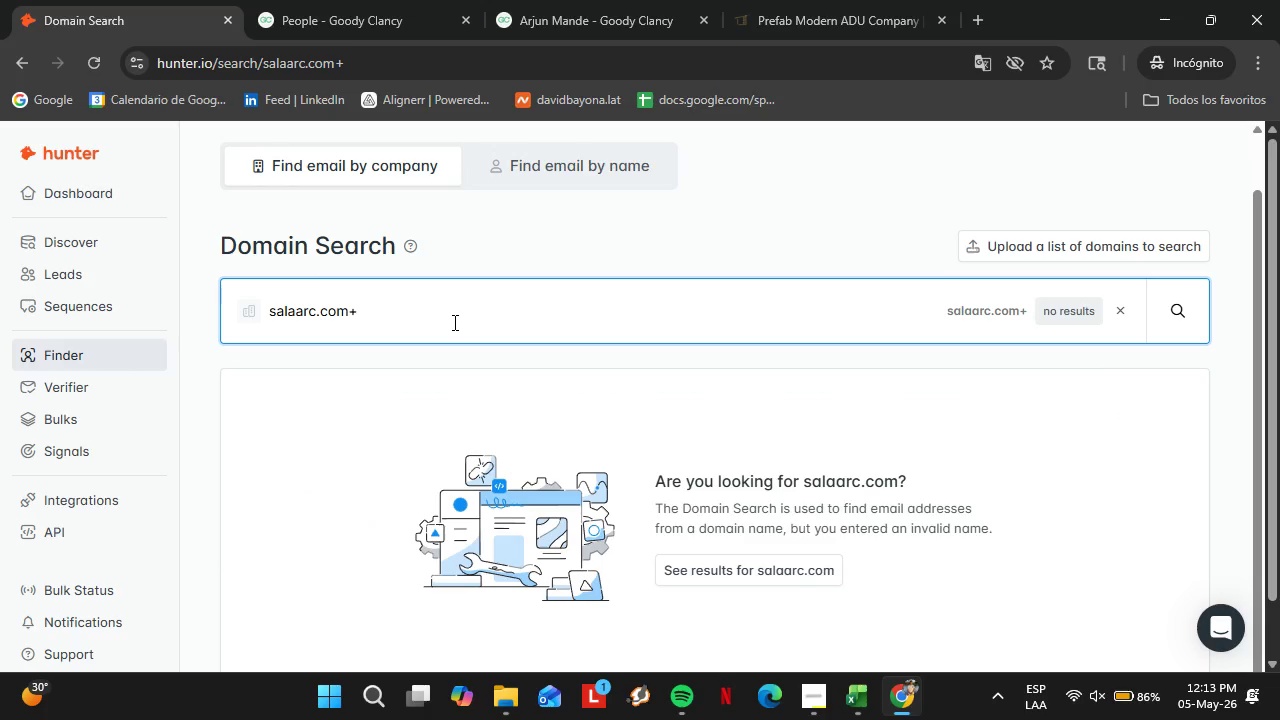 
key(Backspace)
 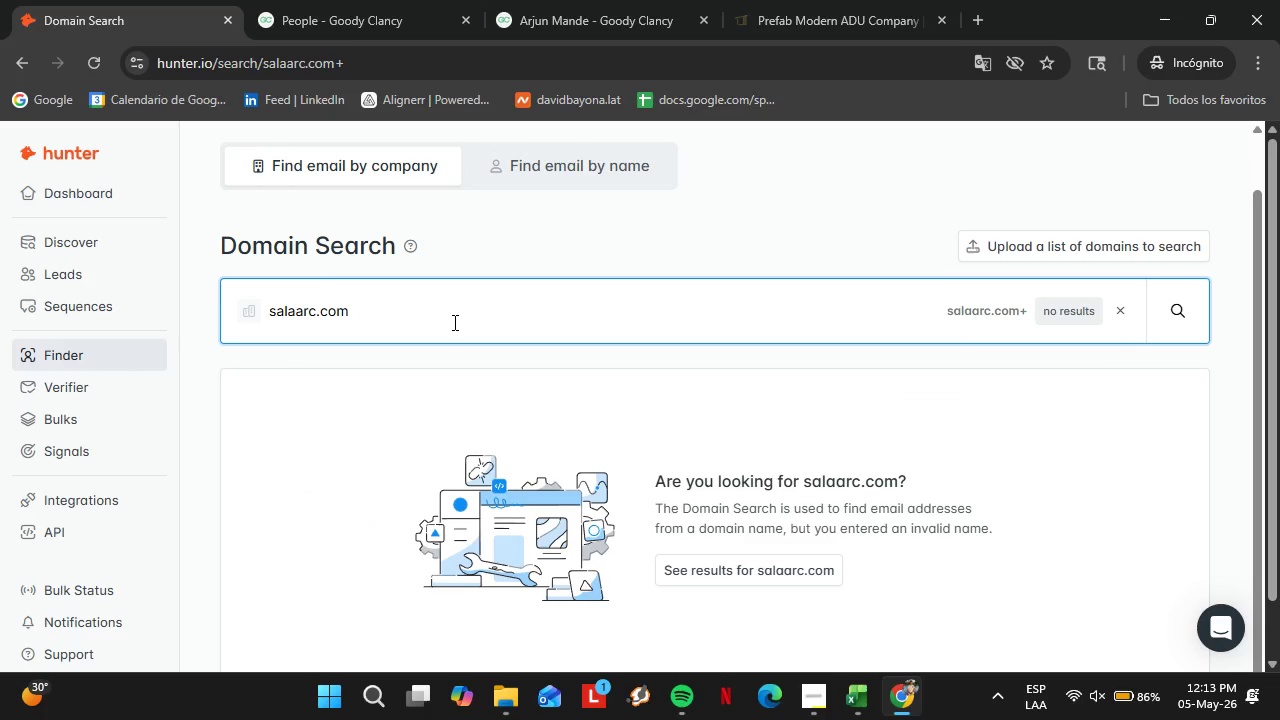 
key(Enter)
 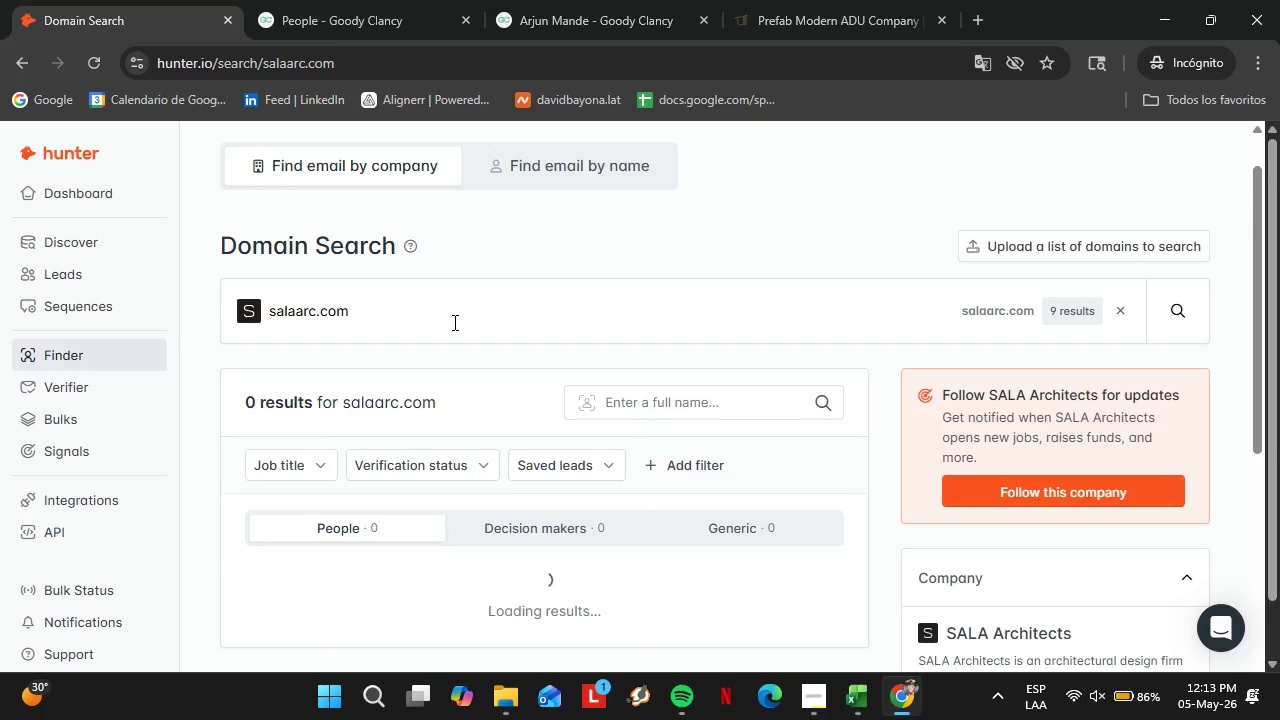 
scroll: coordinate [687, 364], scroll_direction: down, amount: 3.0
 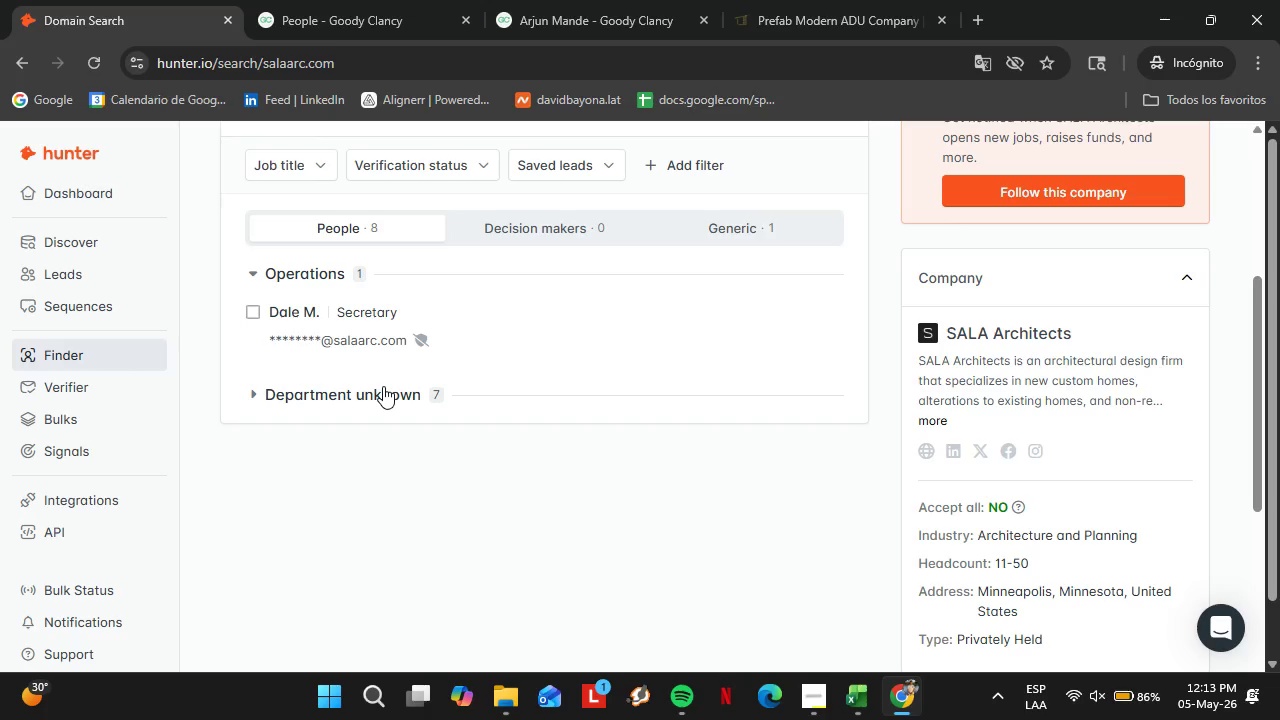 
left_click([925, 442])
 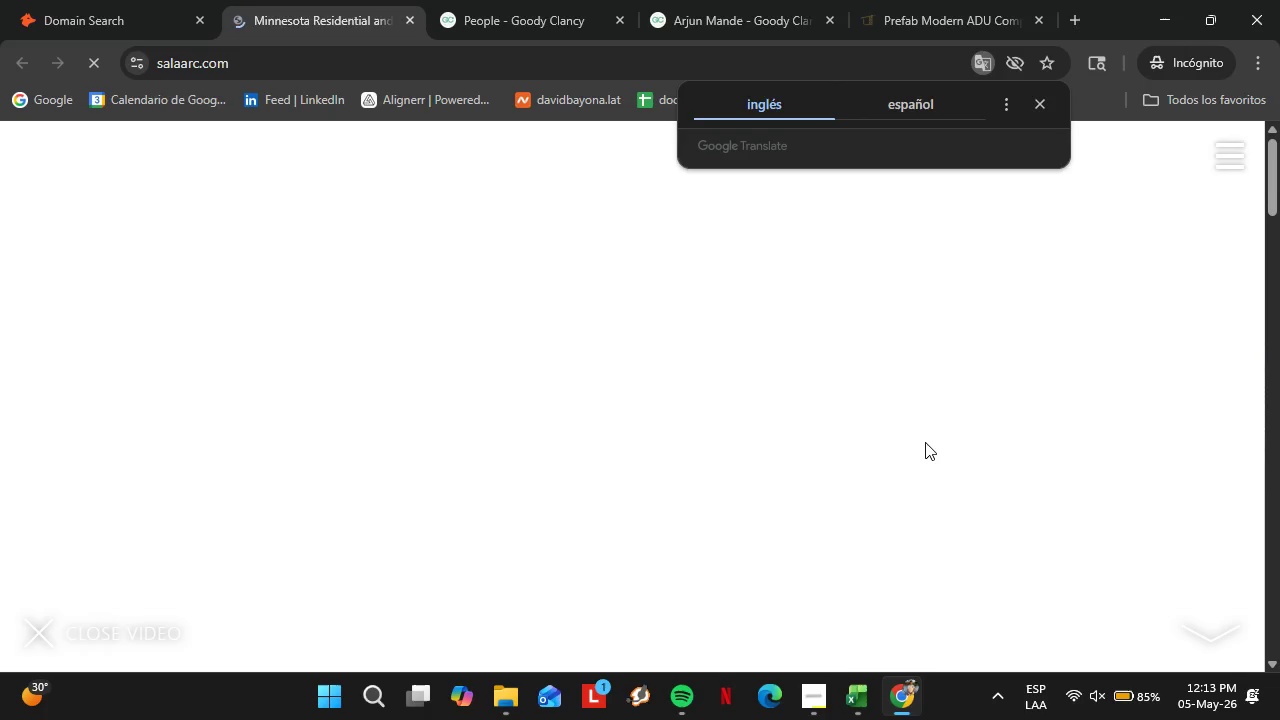 
wait(14.84)
 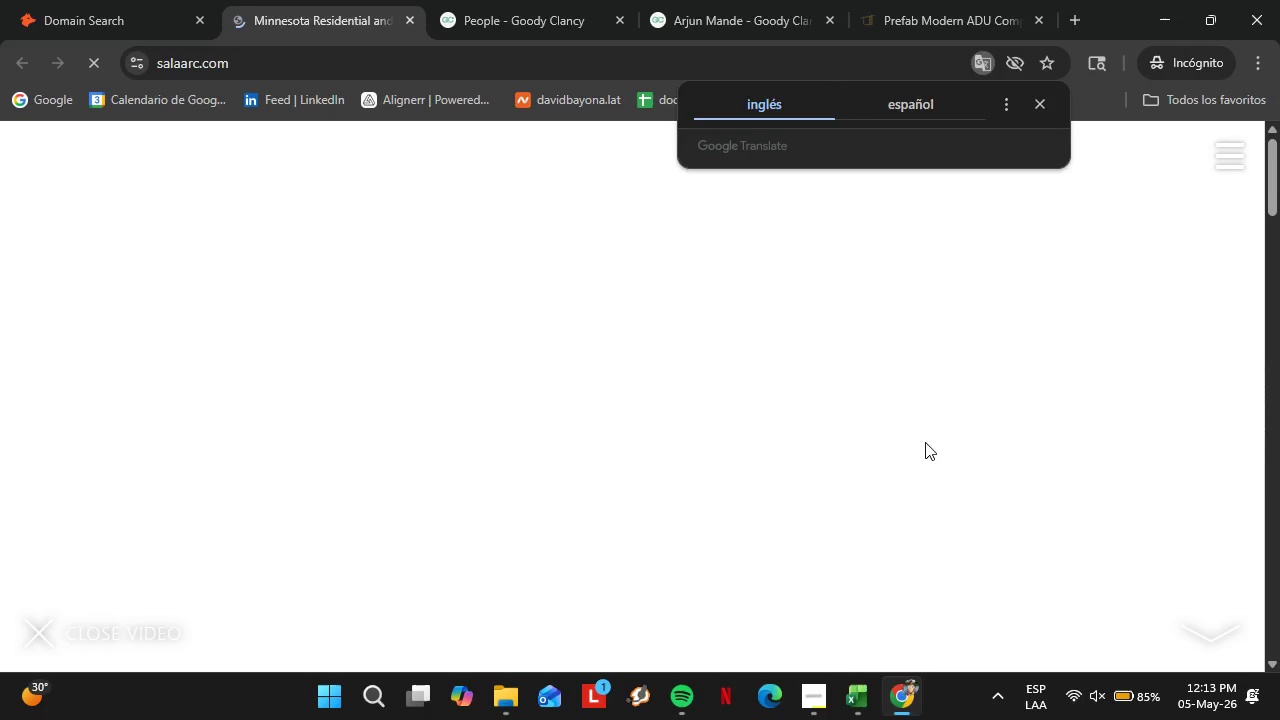 
left_click([1046, 108])
 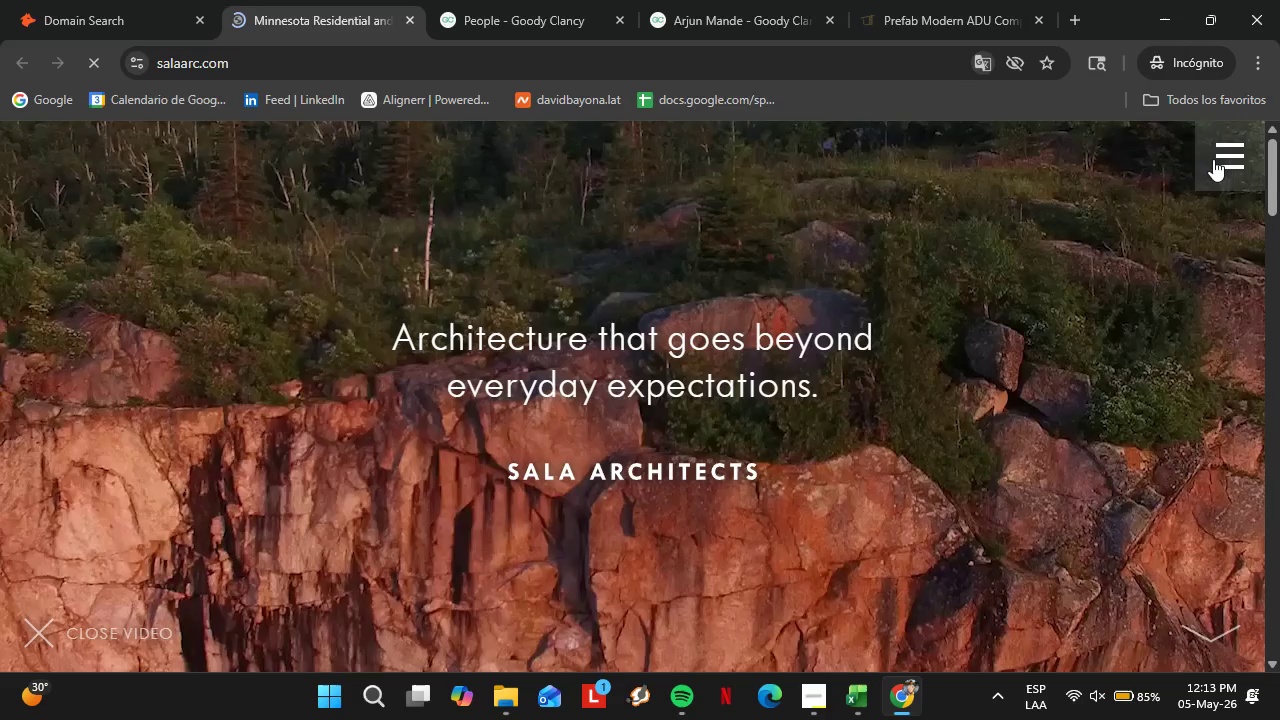 
left_click([1213, 159])
 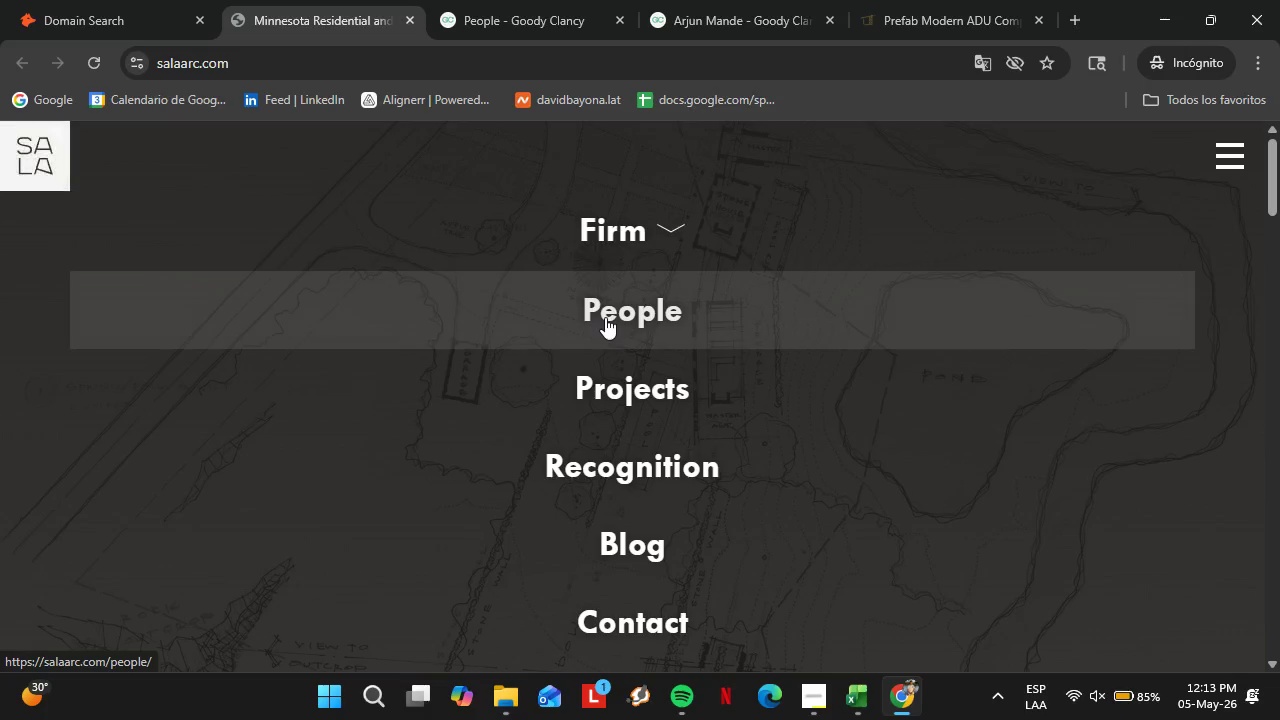 
left_click([116, 0])
 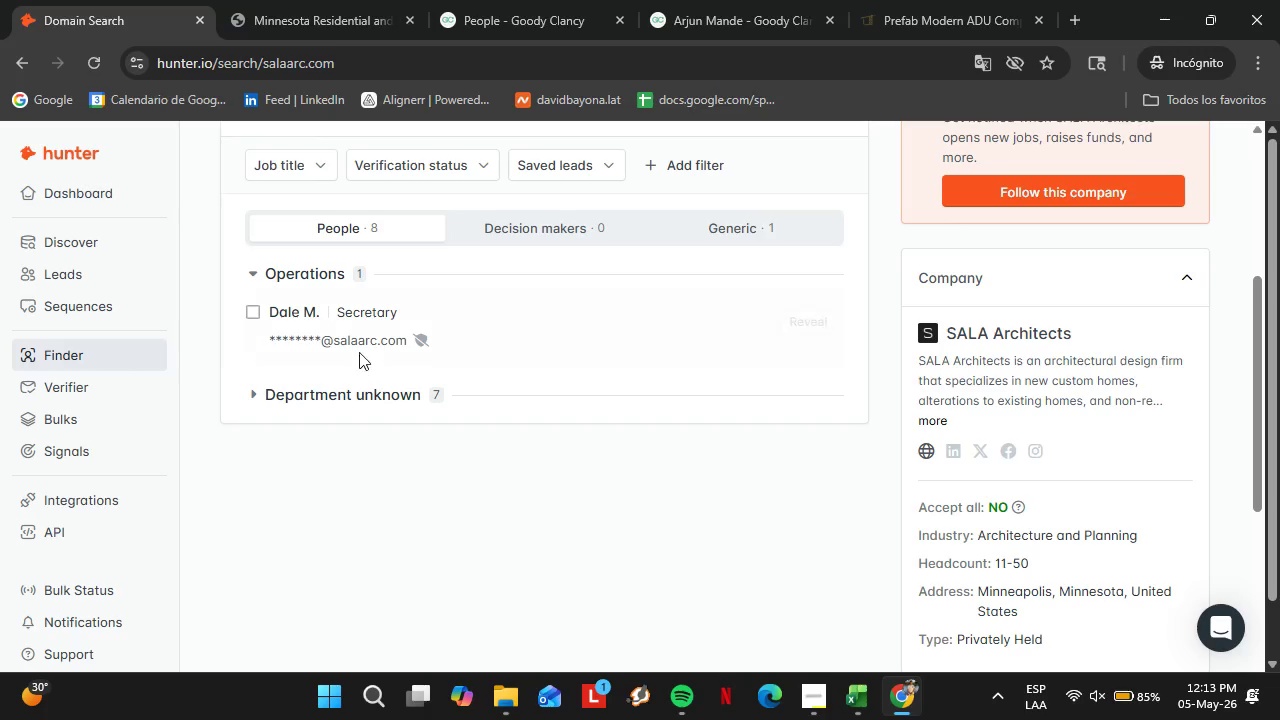 
scroll: coordinate [426, 385], scroll_direction: up, amount: 4.0
 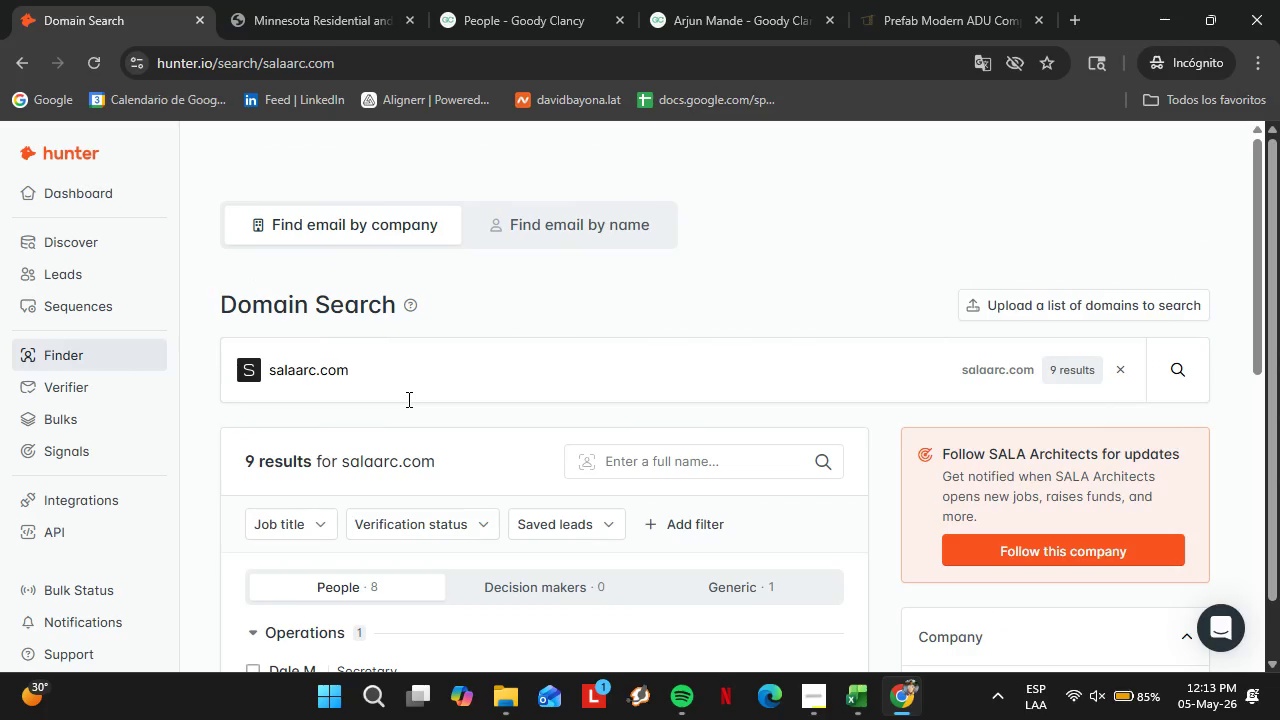 
double_click([407, 399])
 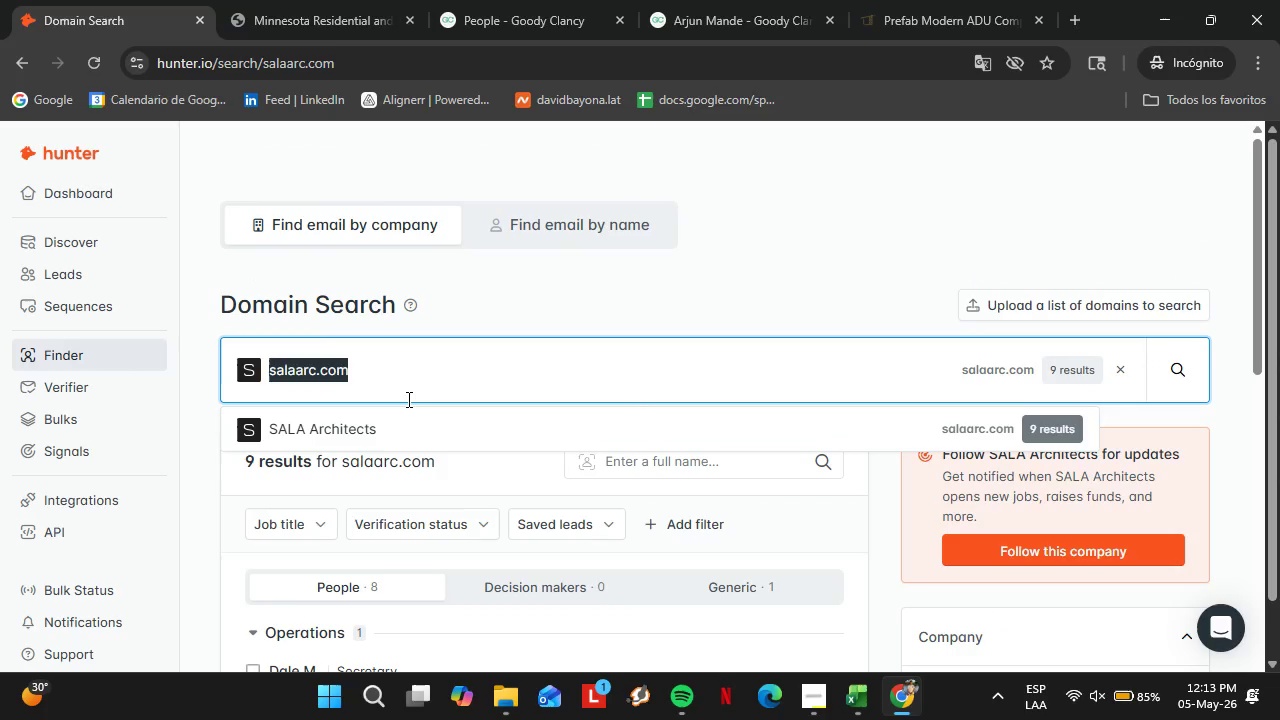 
triple_click([407, 399])
 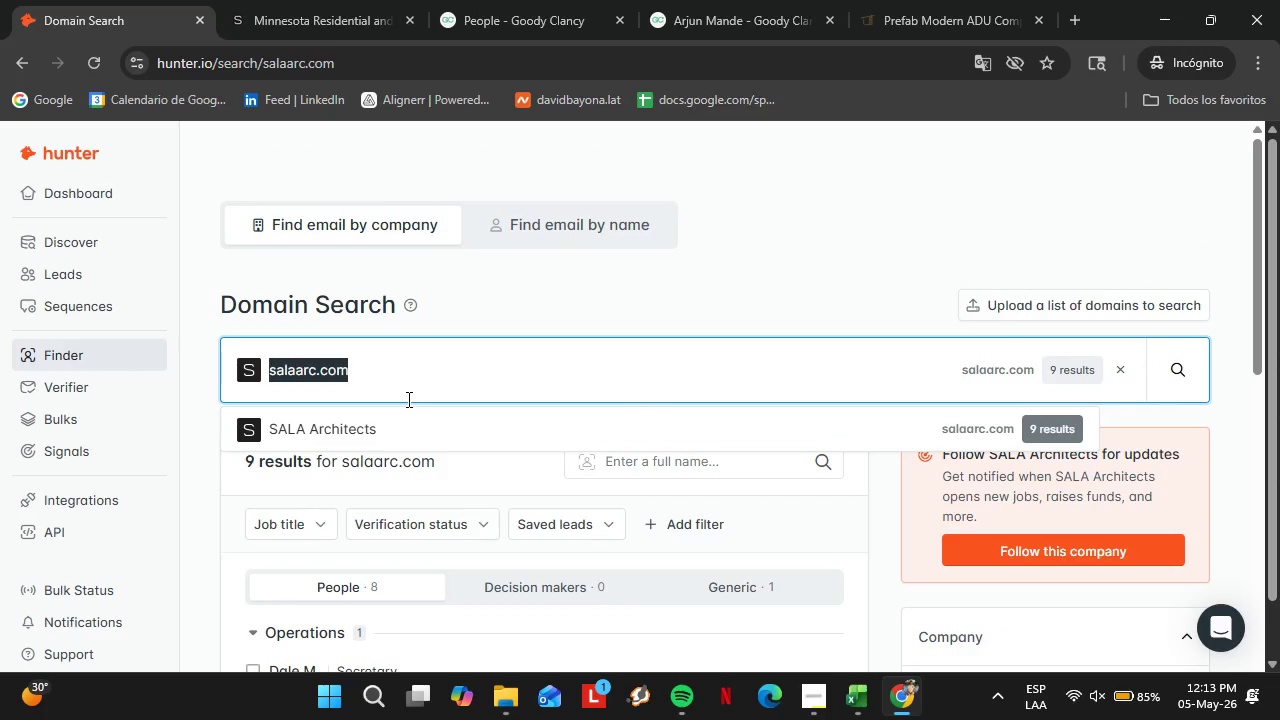 
wait(10.45)
 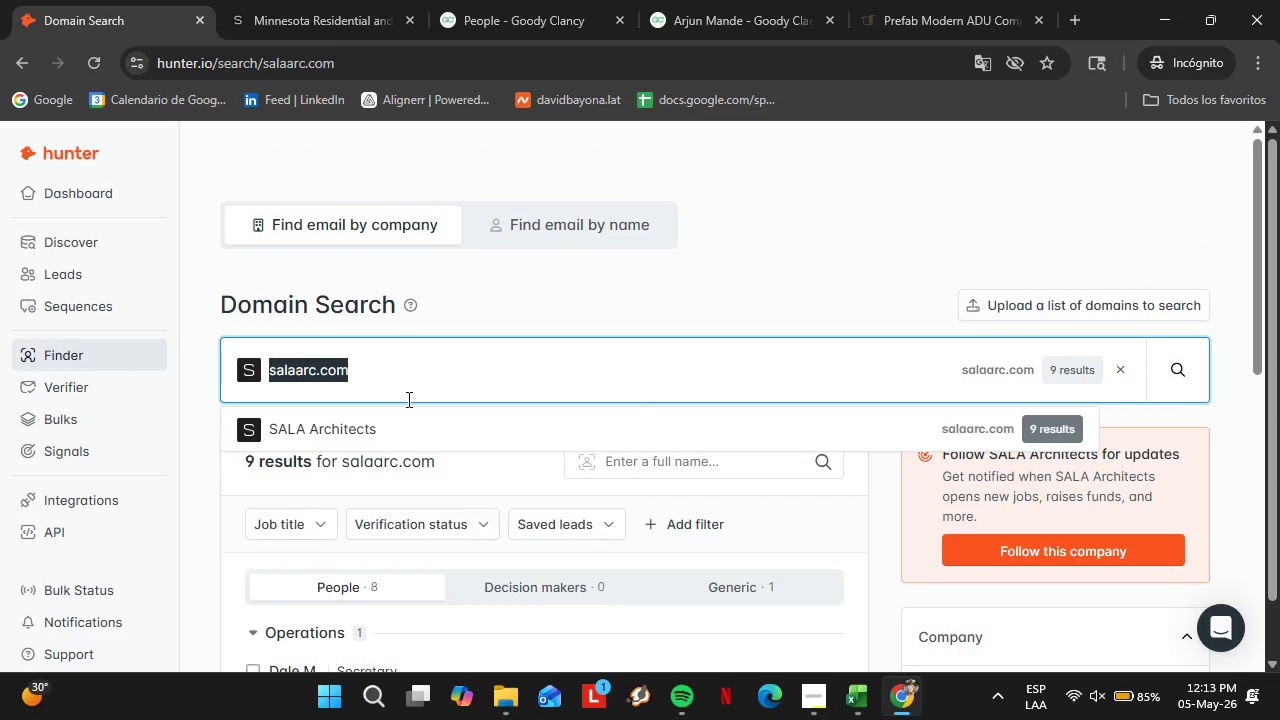 
left_click([416, 417])
 